 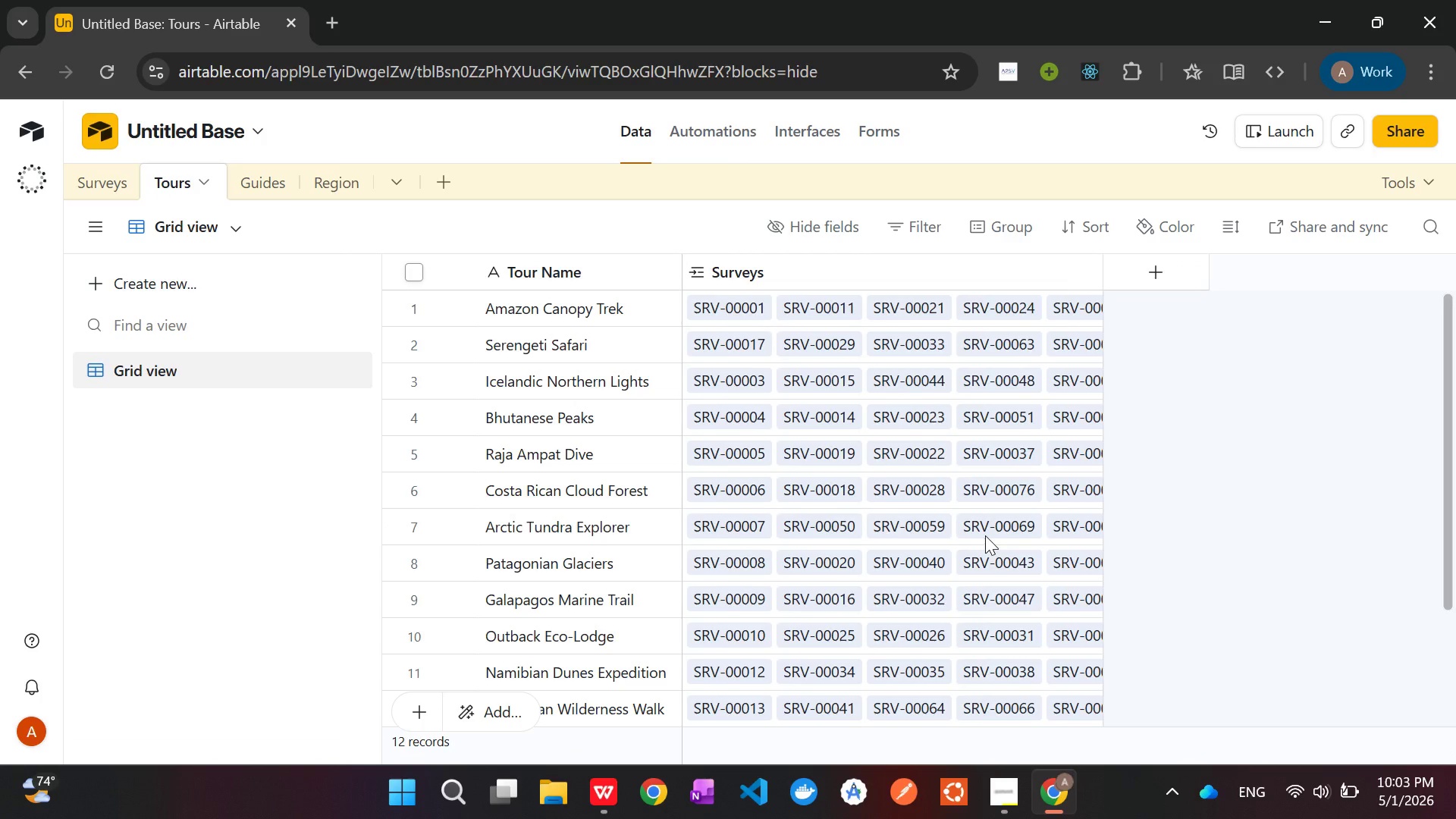 
left_click([1151, 275])
 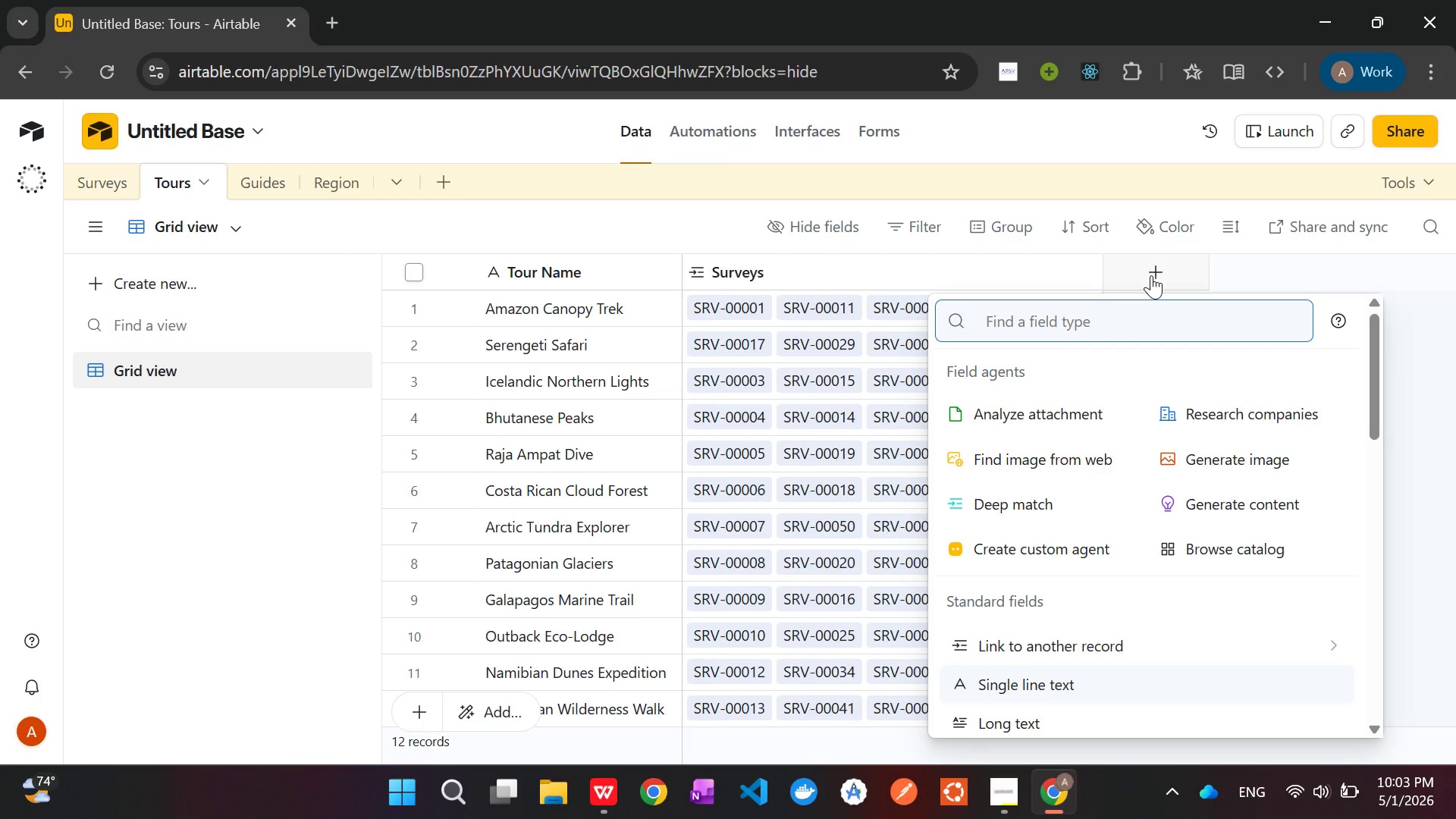 
type(Roll)
 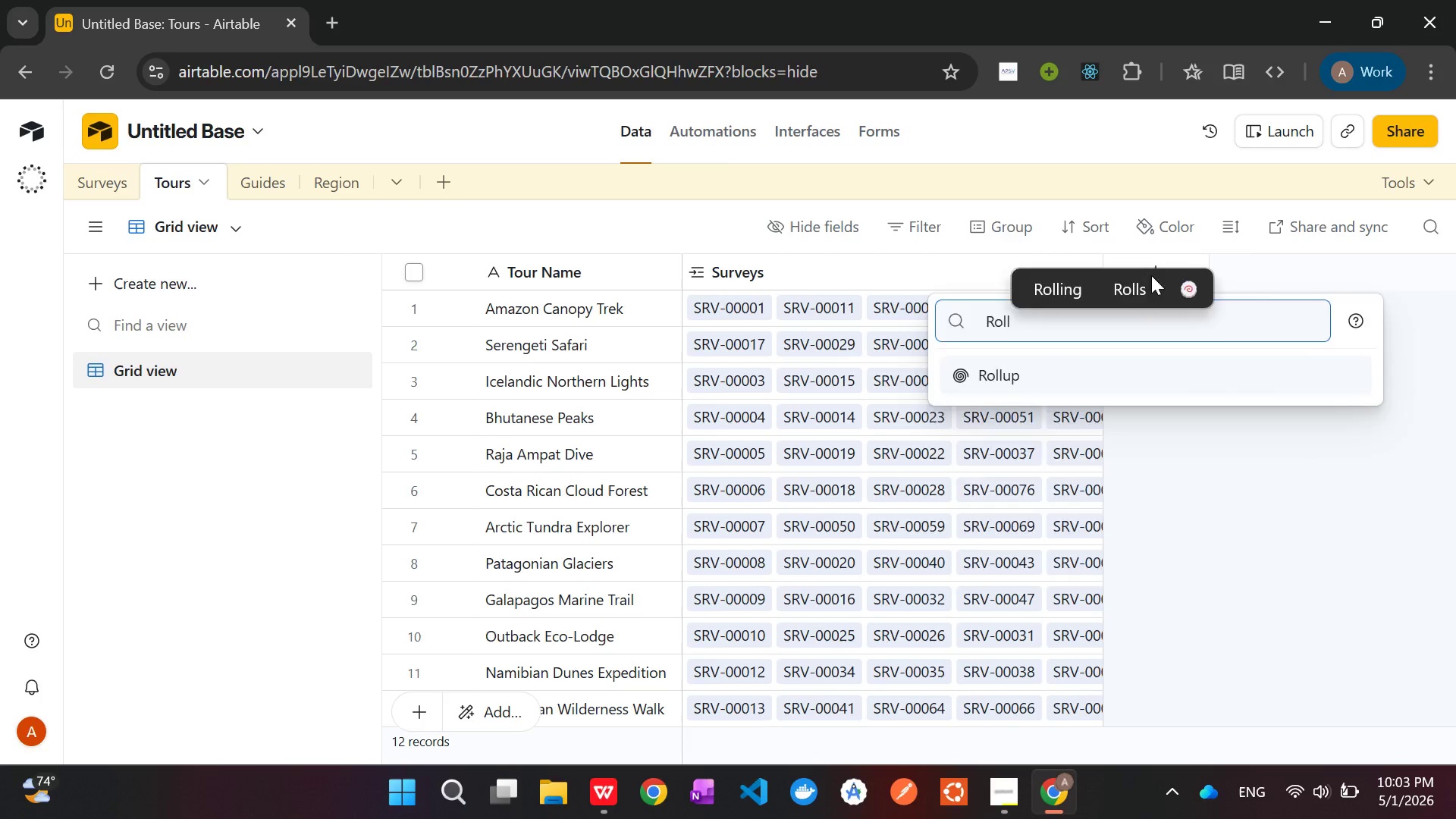 
key(Enter)
 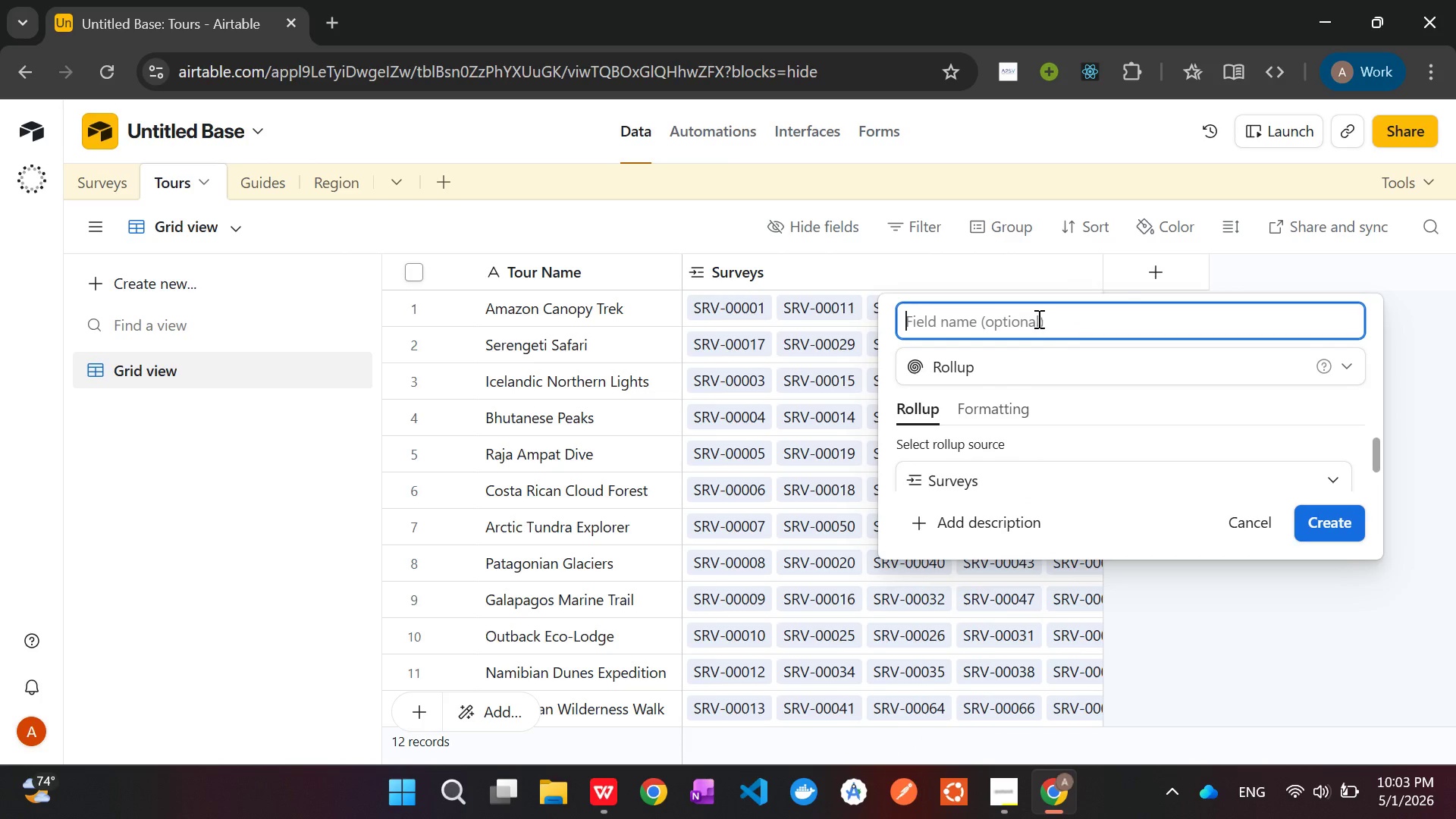 
type(Average Score)
 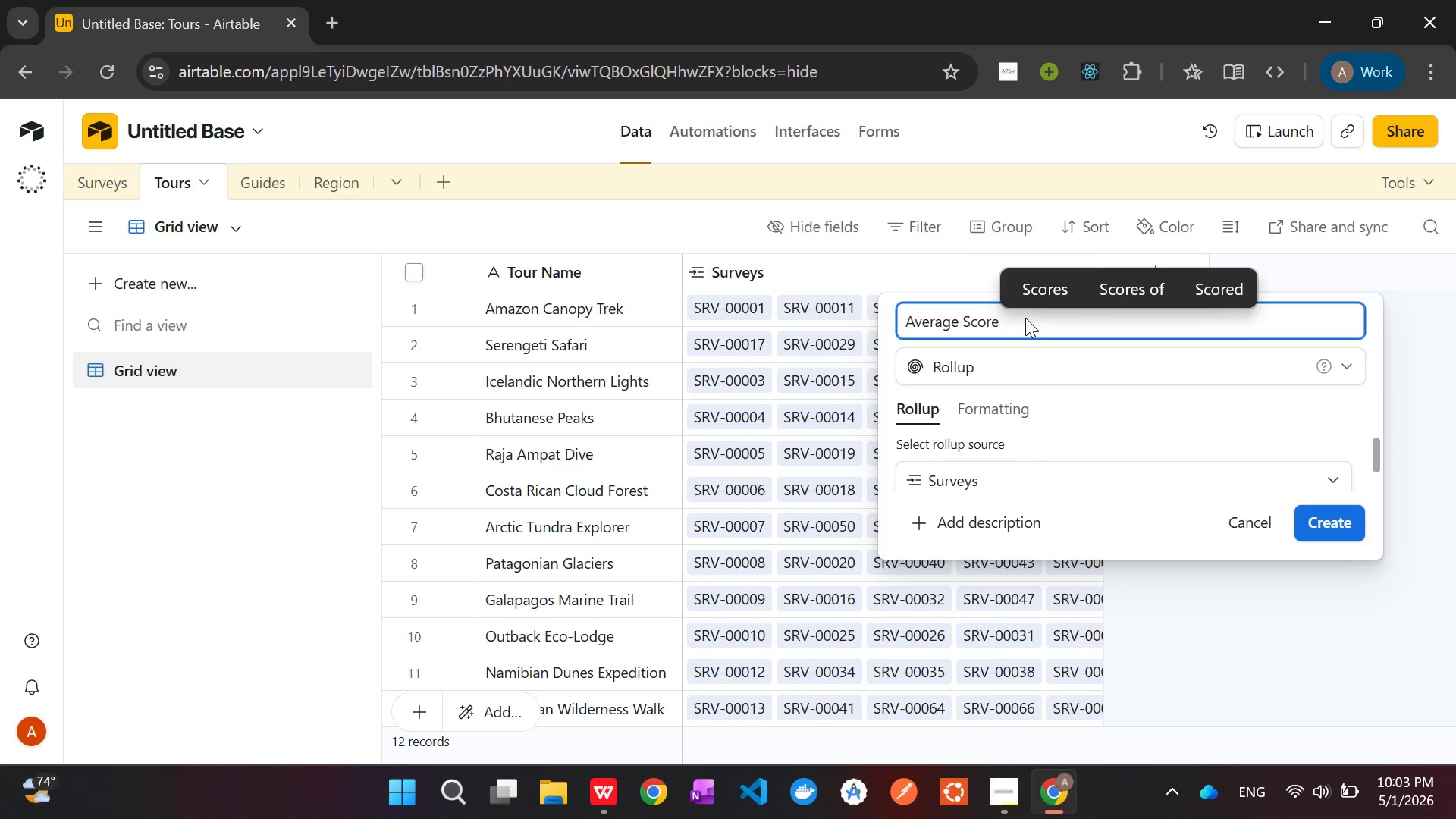 
wait(15.59)
 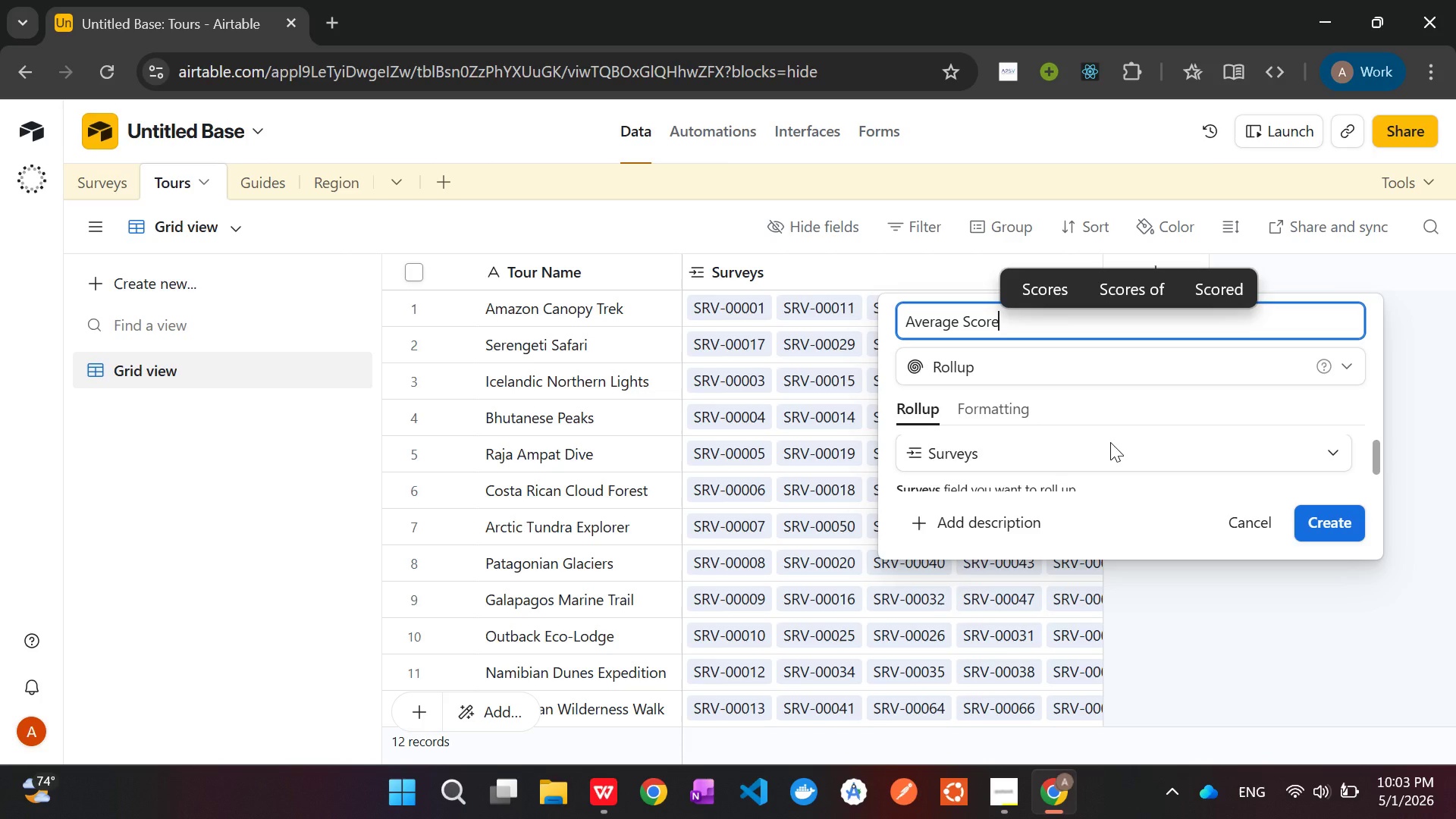 
left_click([1114, 454])
 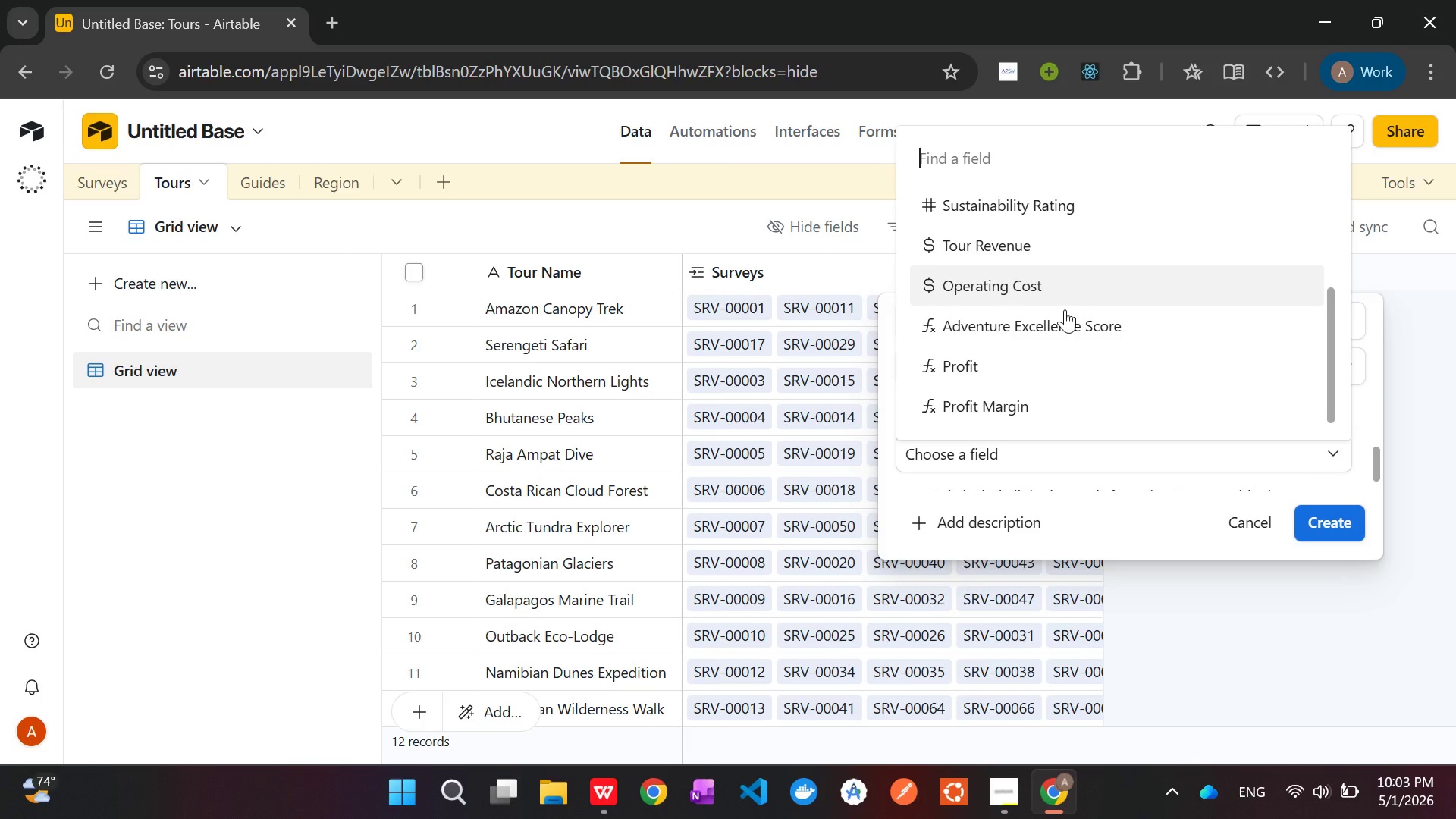 
left_click([1056, 325])
 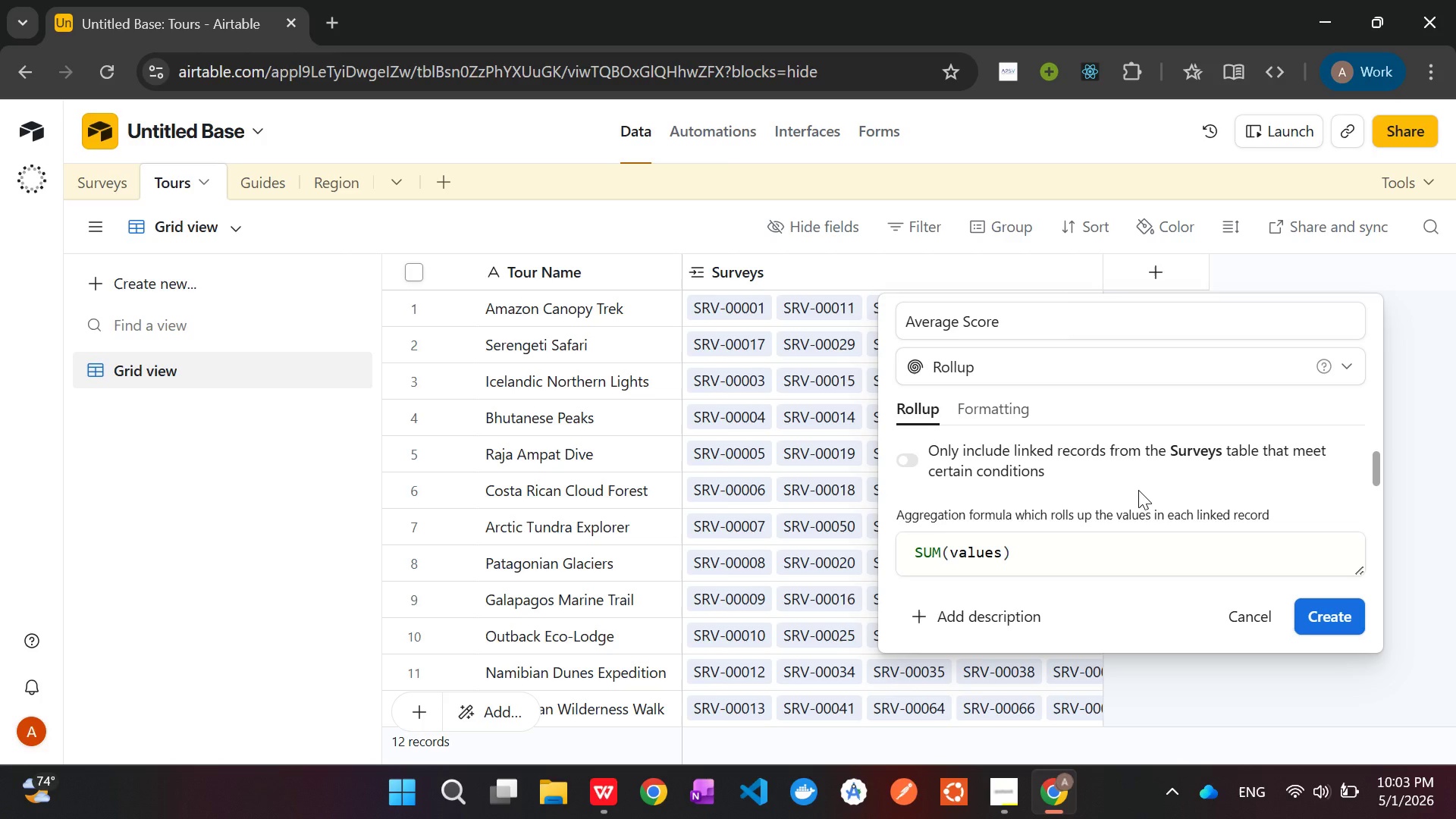 
wait(6.84)
 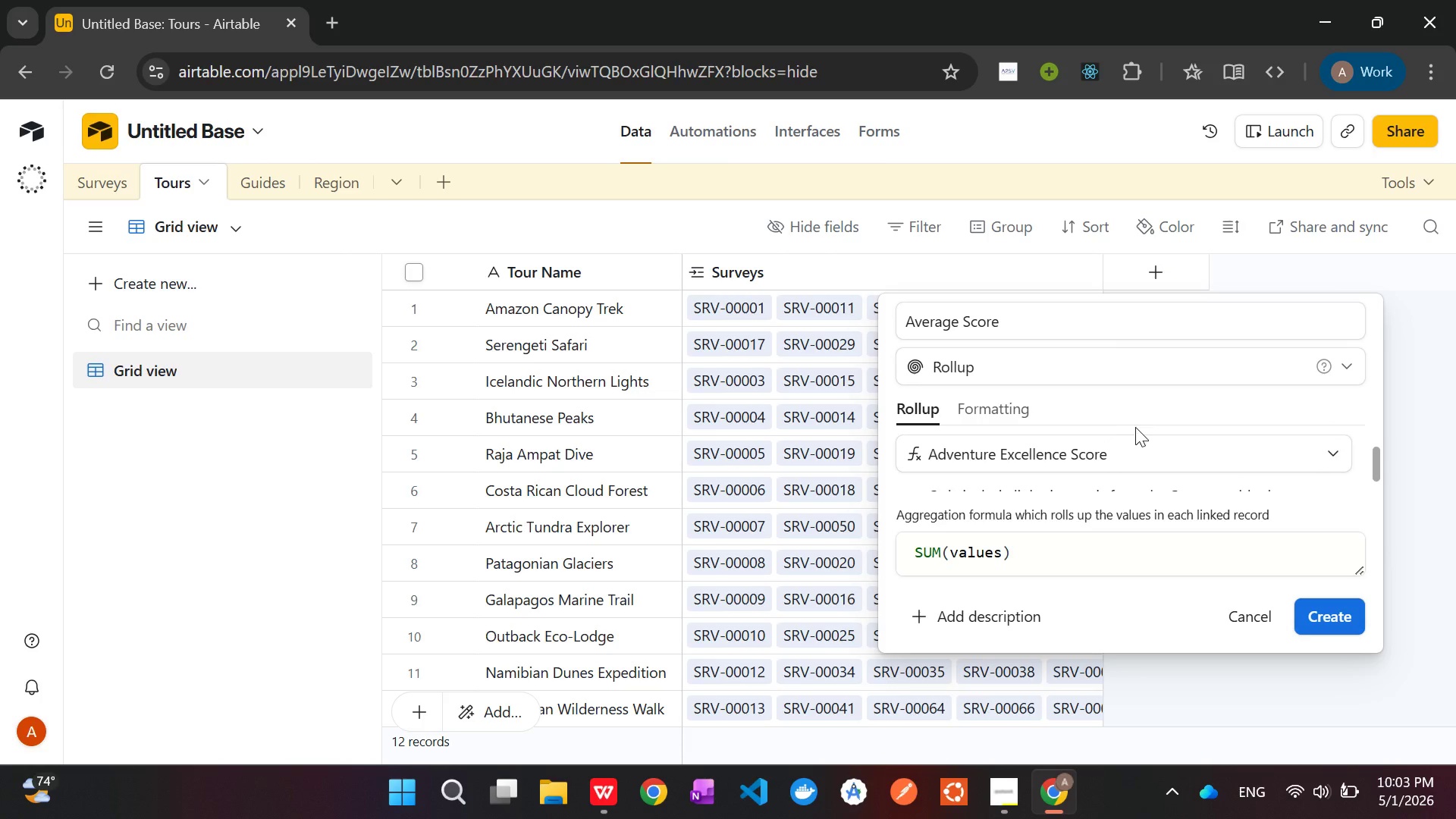 
left_click_drag(start_coordinate=[1031, 558], to_coordinate=[864, 558])
 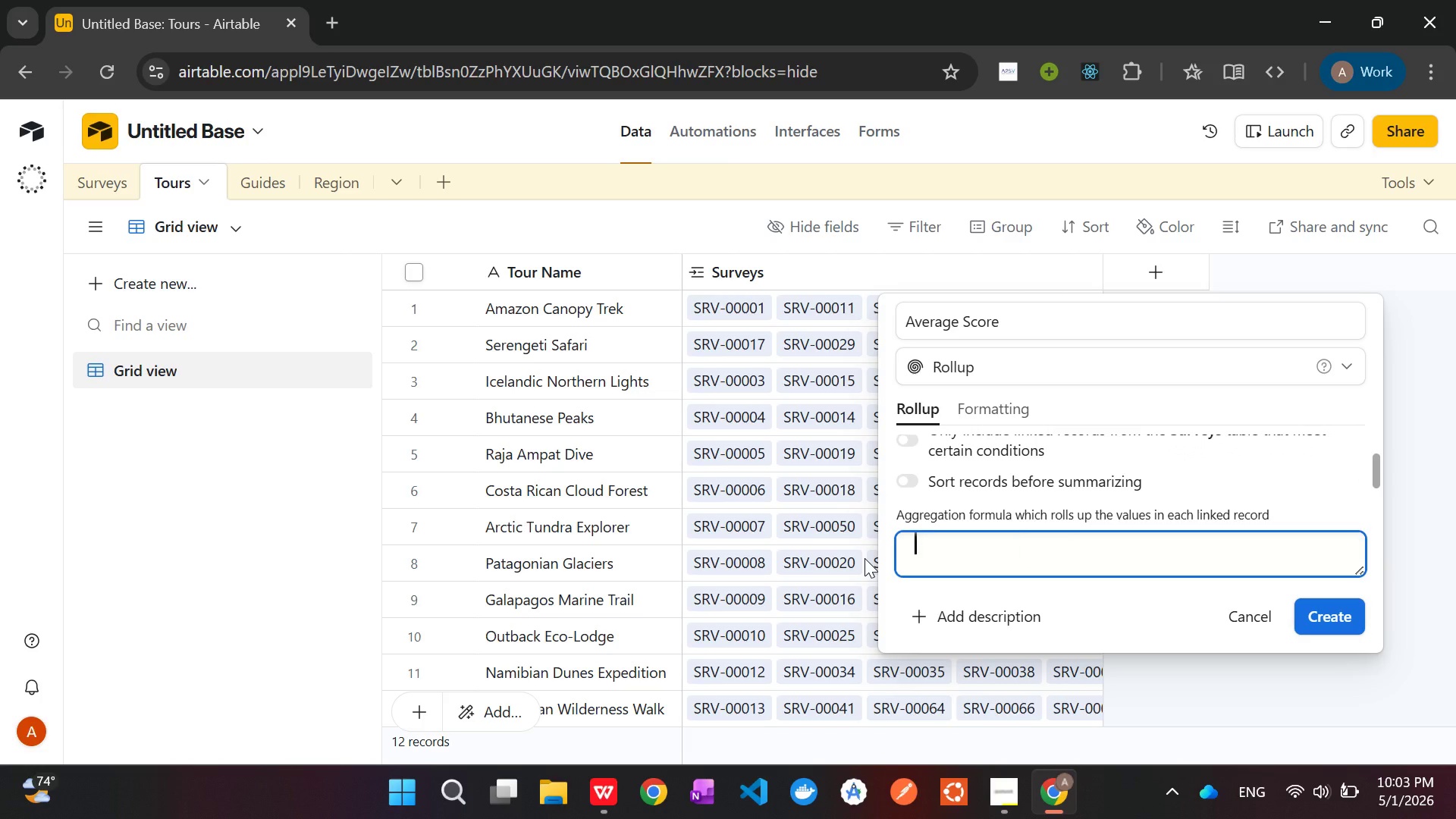 
key(Backspace)
type(AV)
key(Tab)
 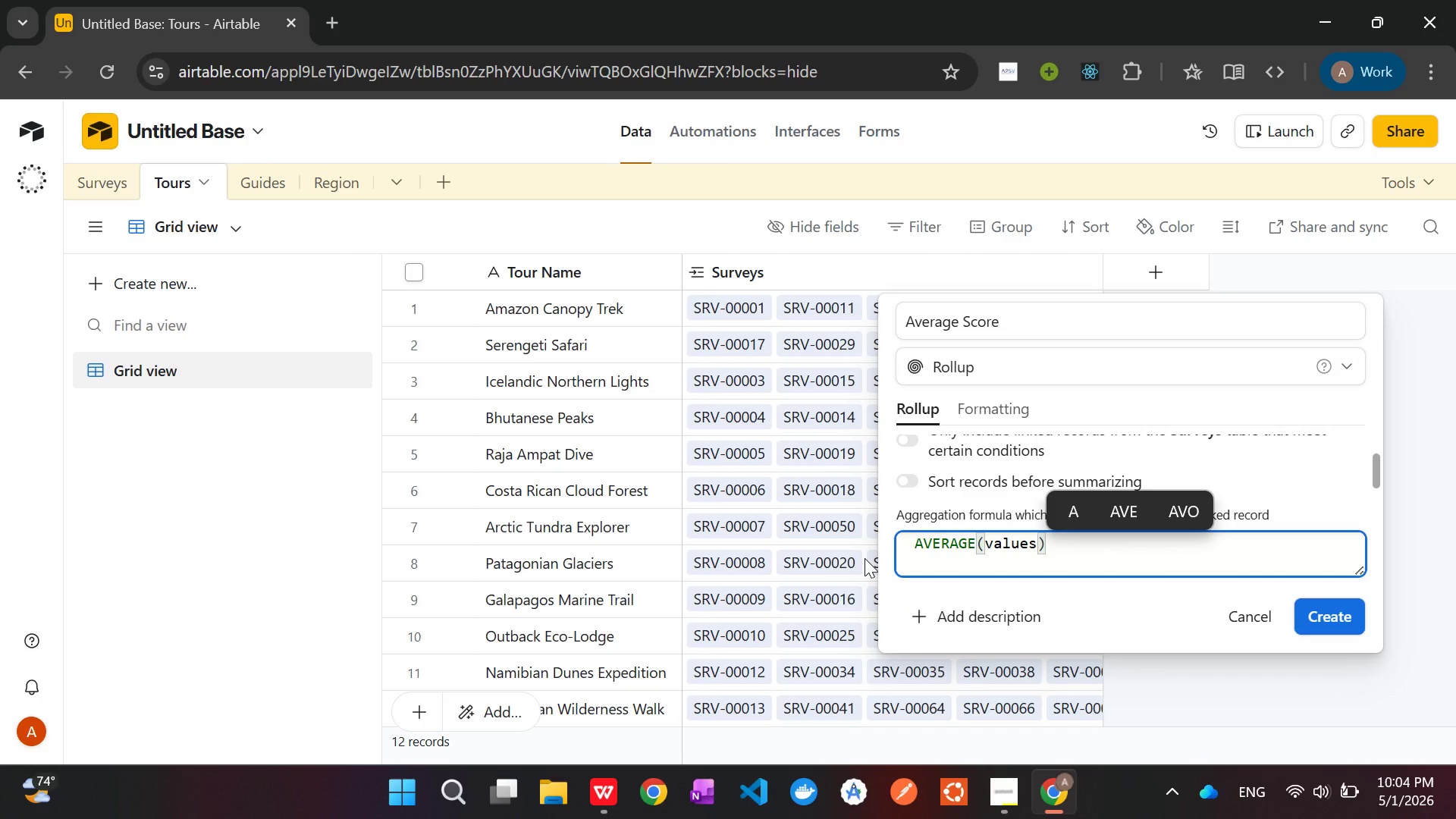 
left_click([1328, 619])
 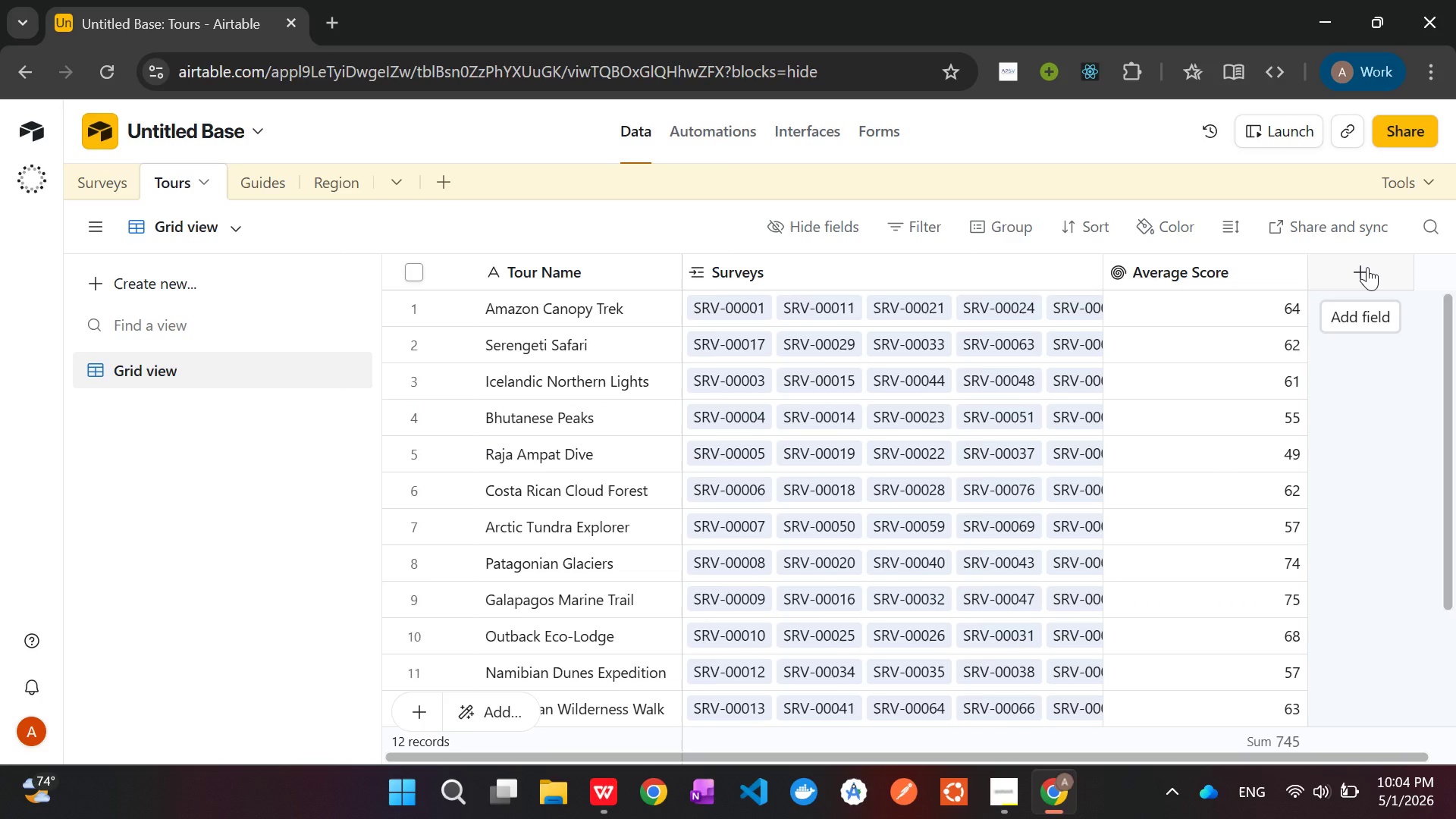 
wait(17.64)
 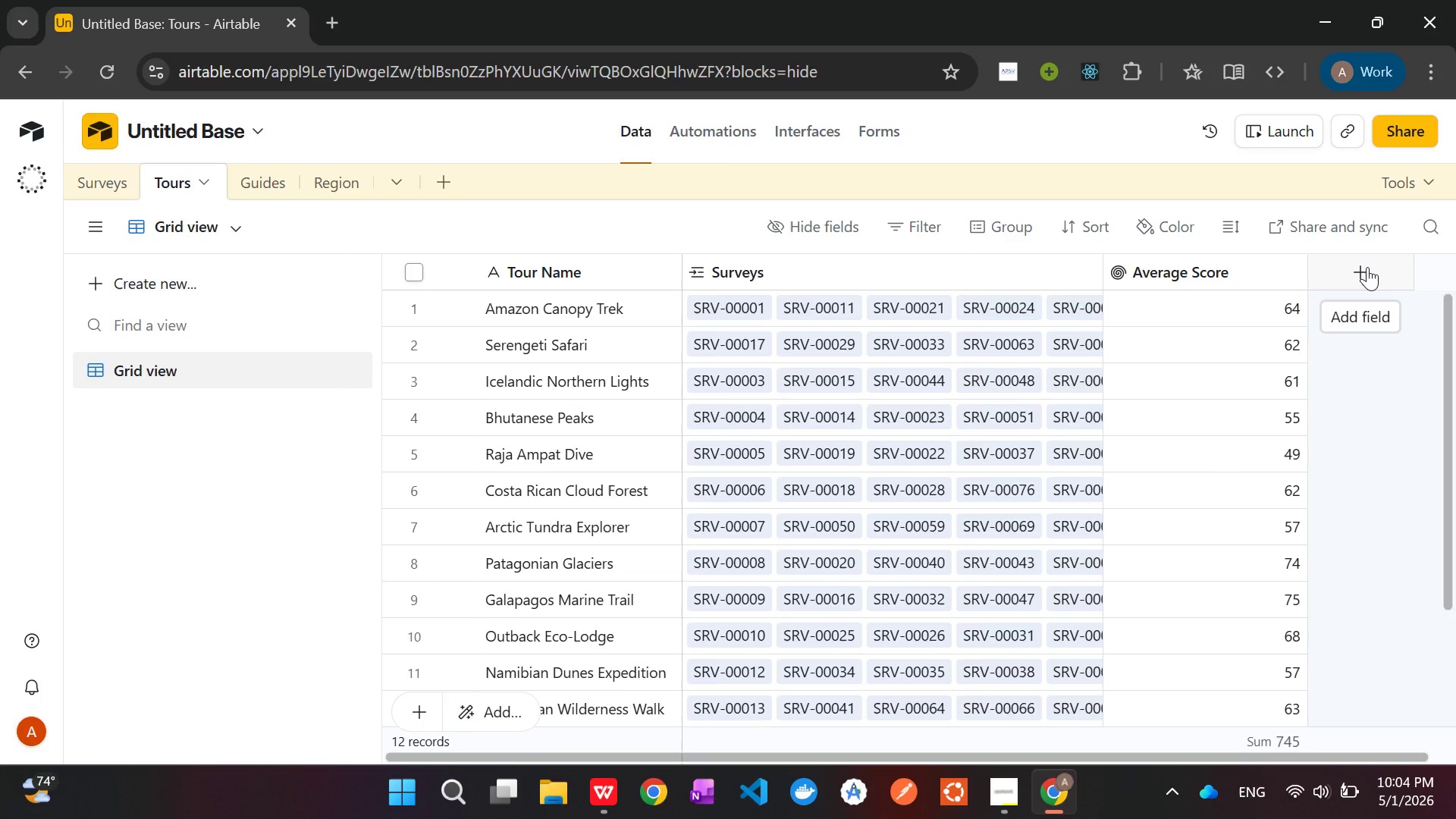 
left_click([1367, 267])
 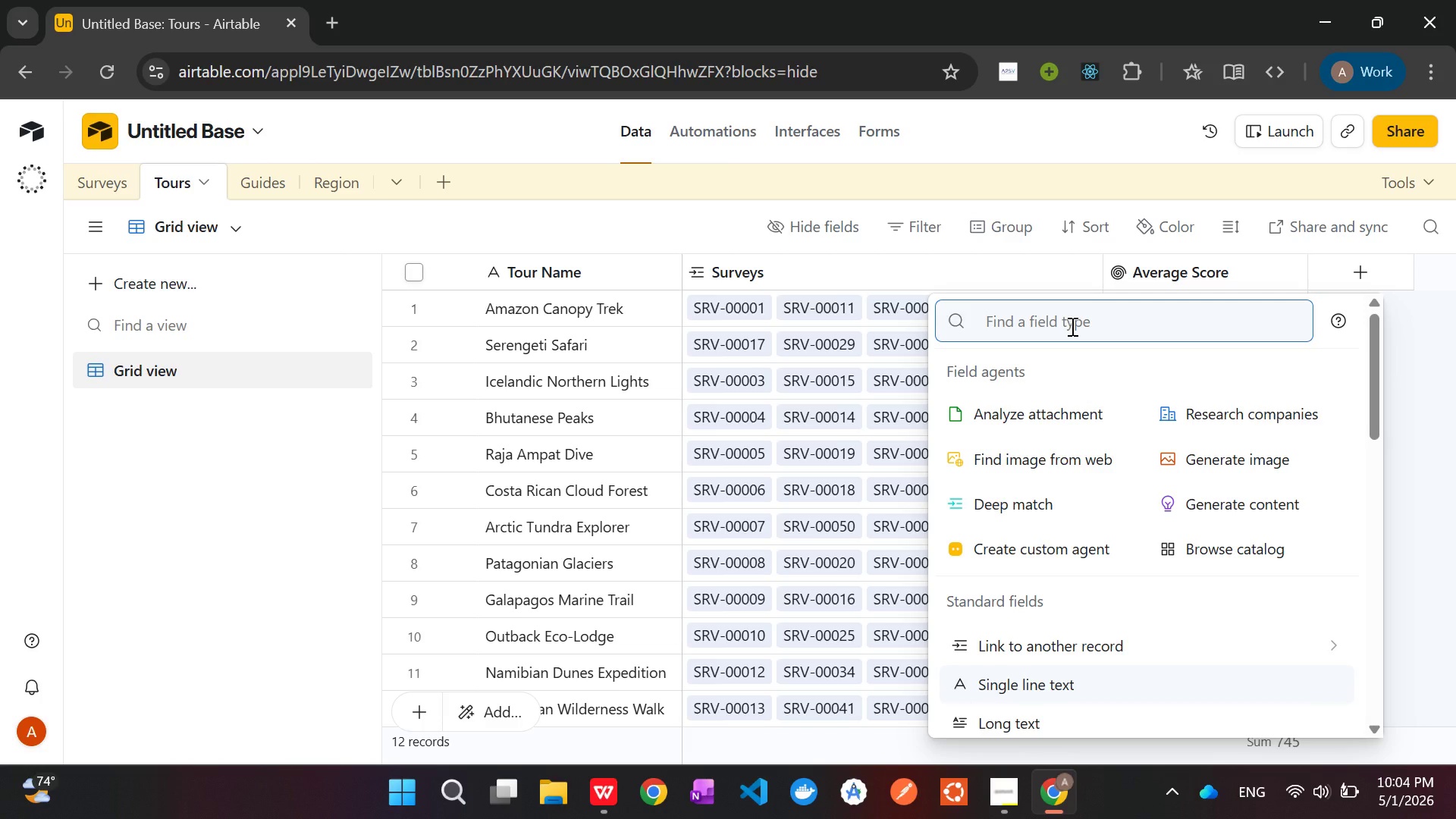 
type(roll)
 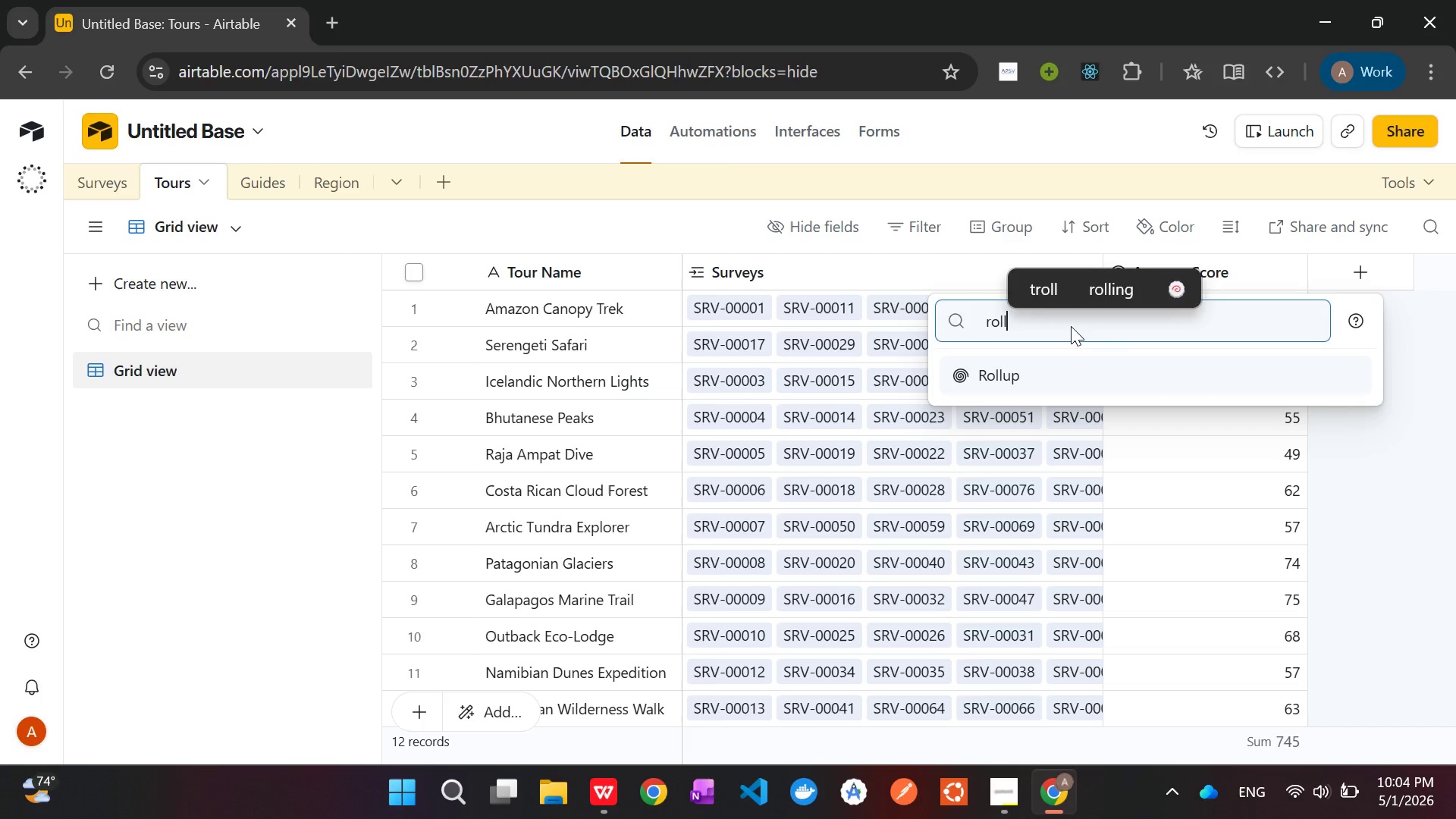 
key(Enter)
 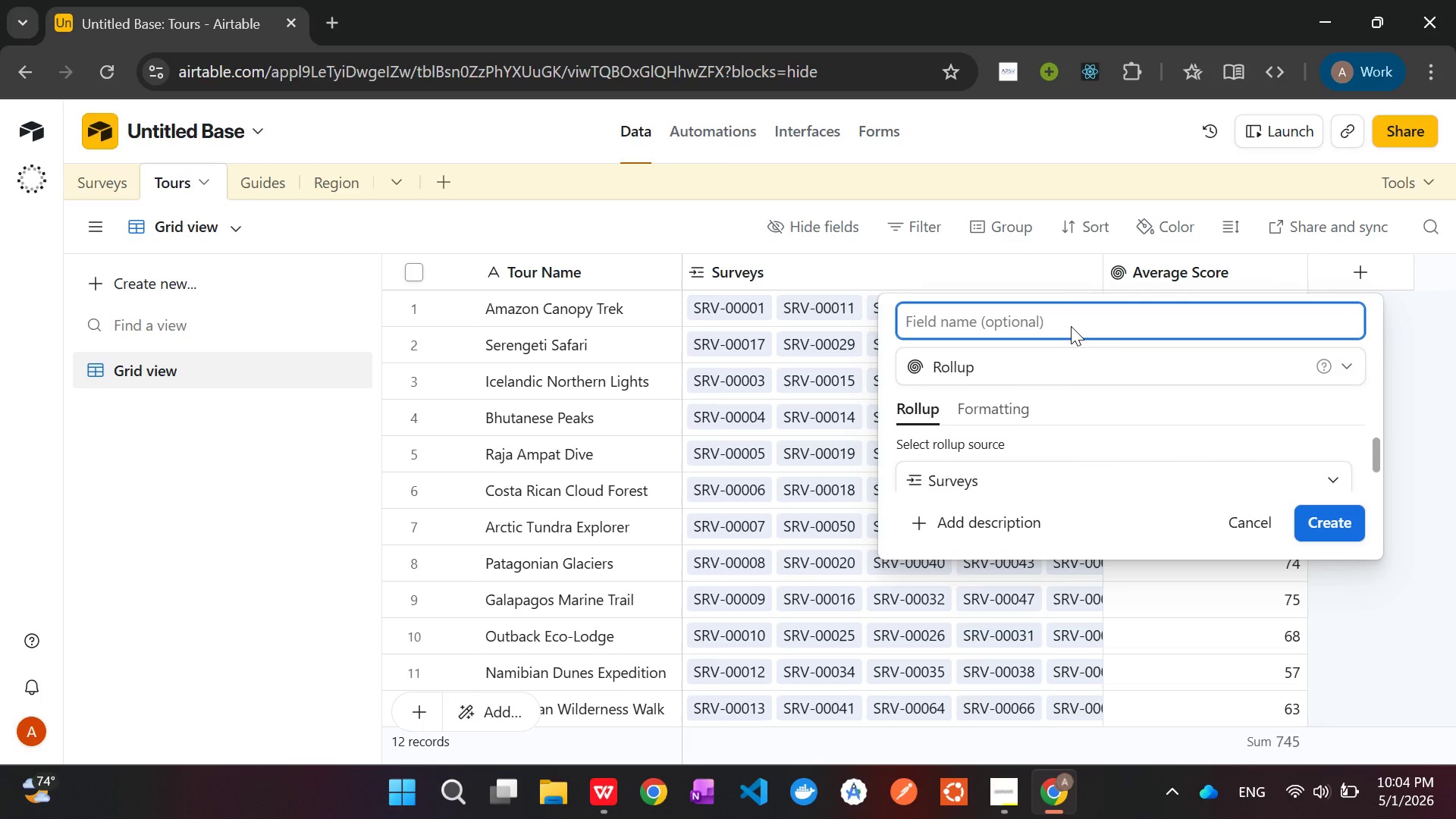 
type(Averae )
key(Backspace)
key(Backspace)
type(ge Prog)
key(Backspace)
type(fit Margi)
 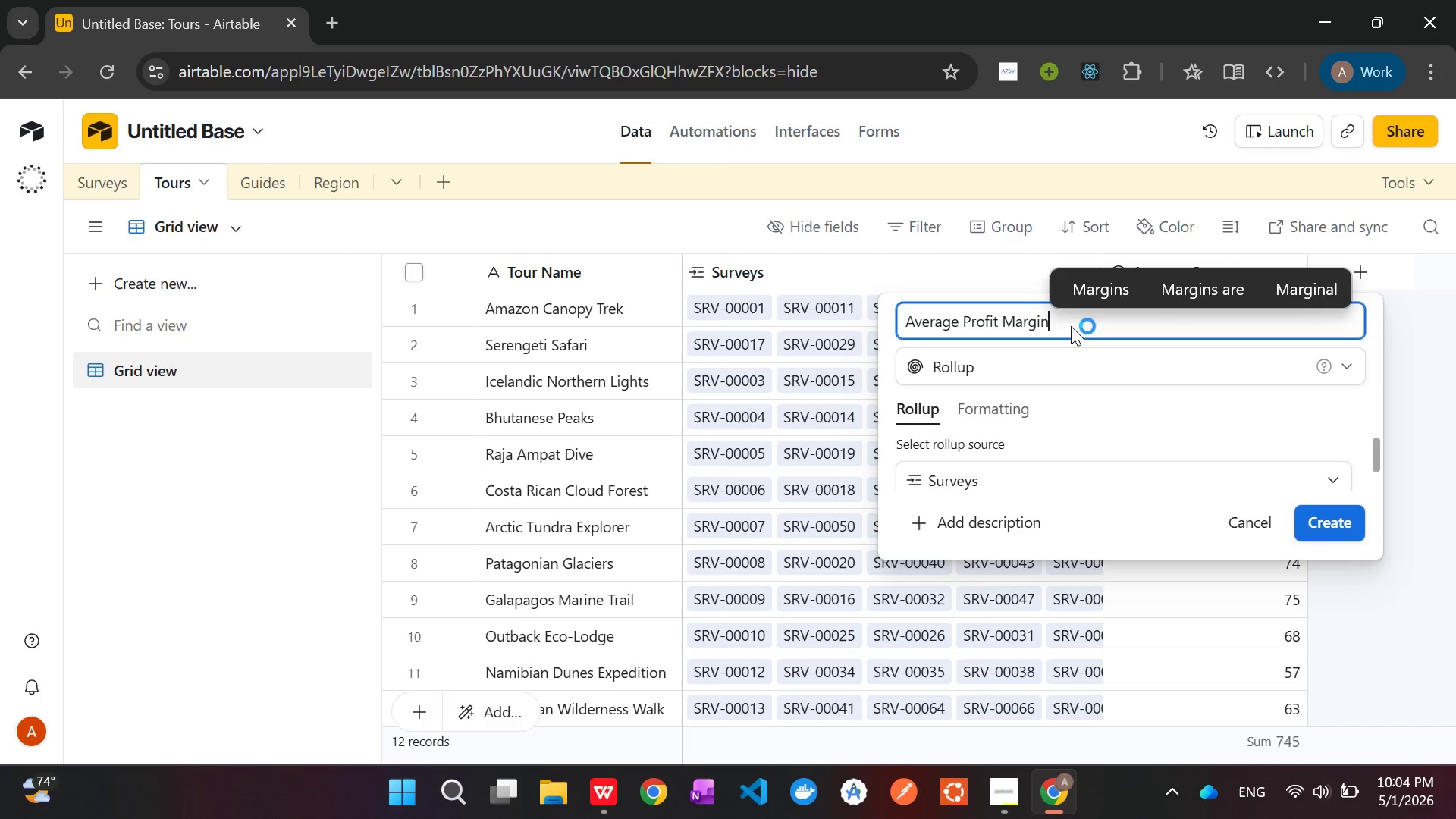 
wait(21.64)
 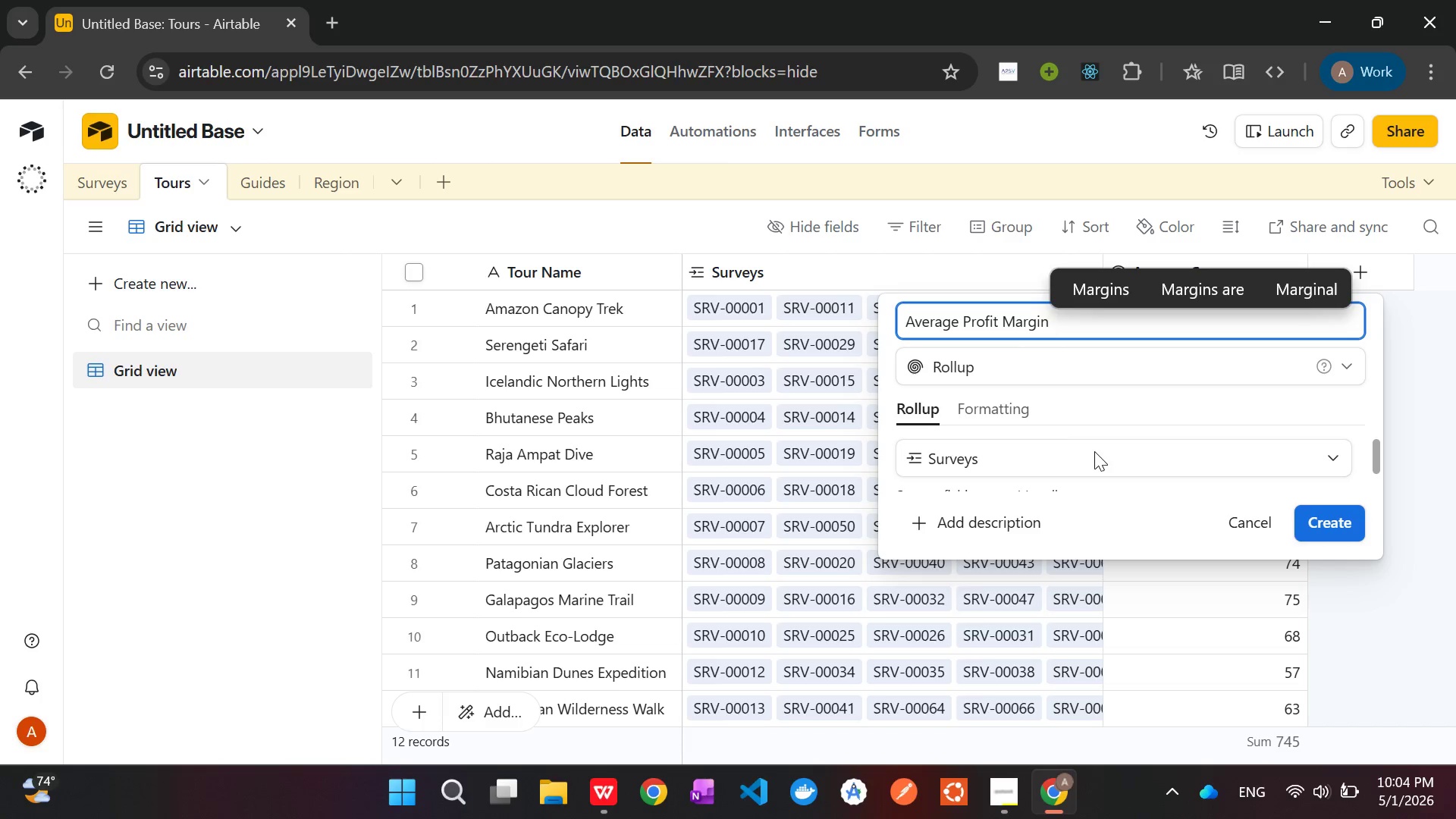 
left_click([1094, 451])
 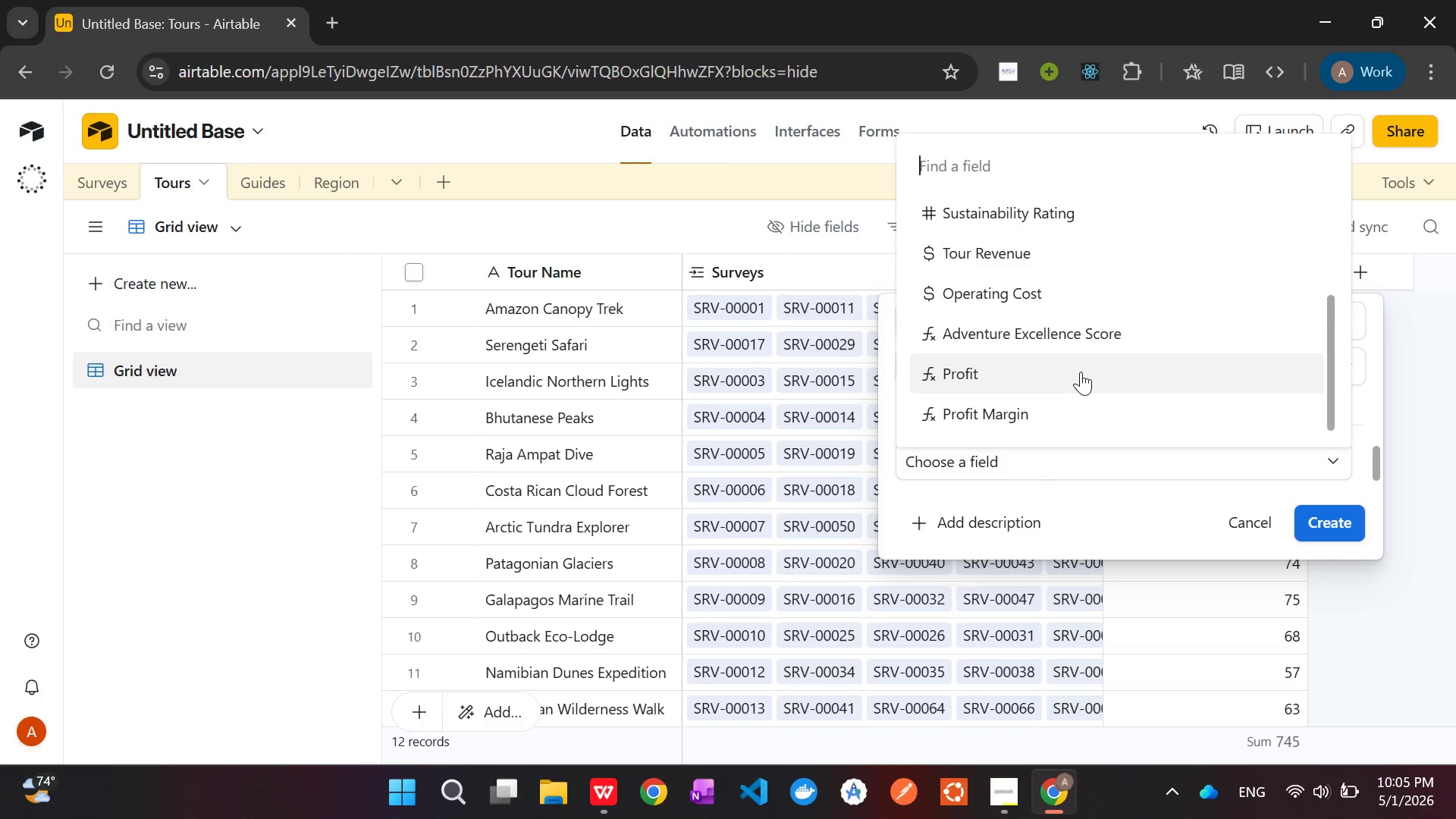 
wait(10.47)
 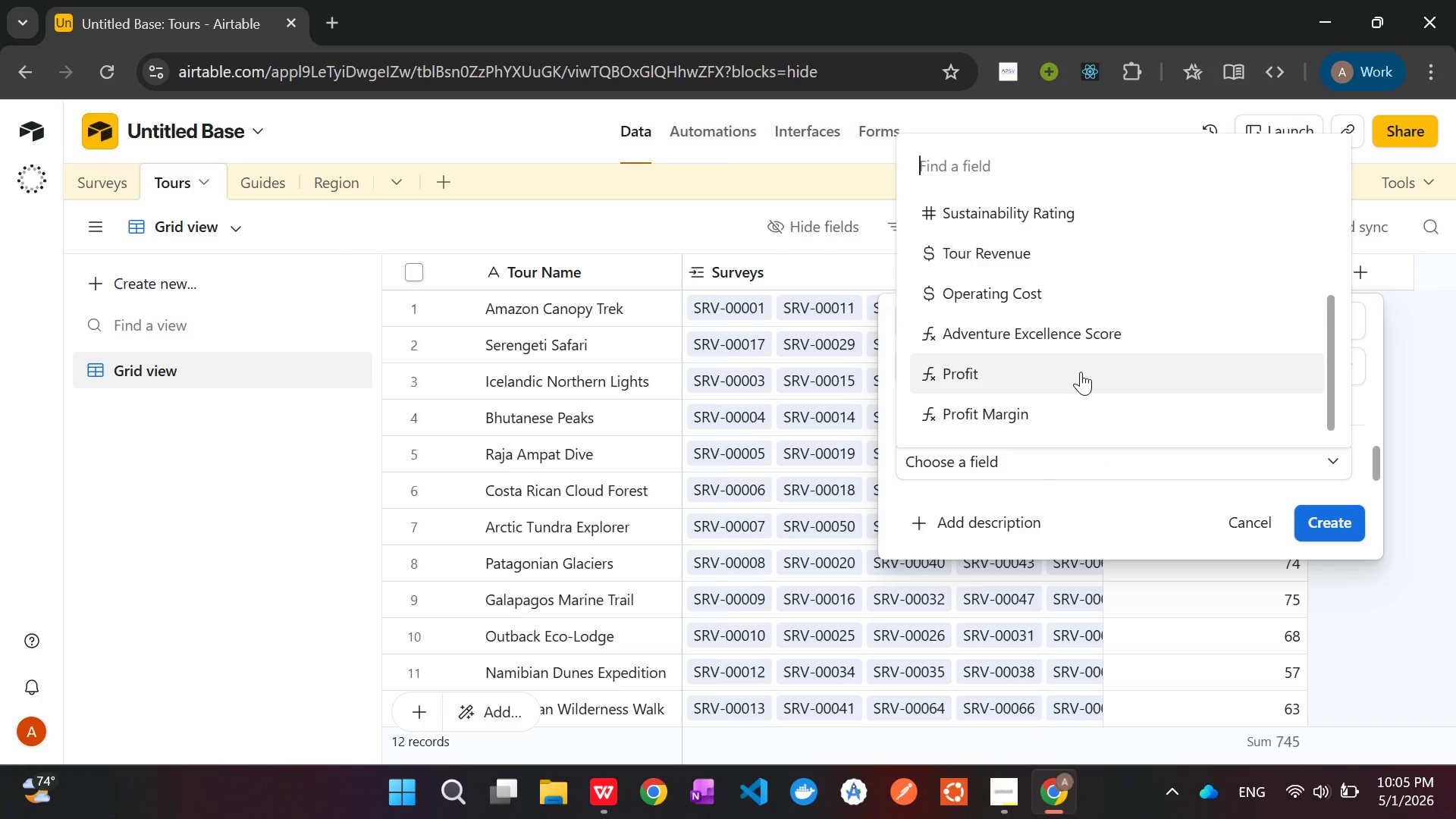 
left_click([1025, 416])
 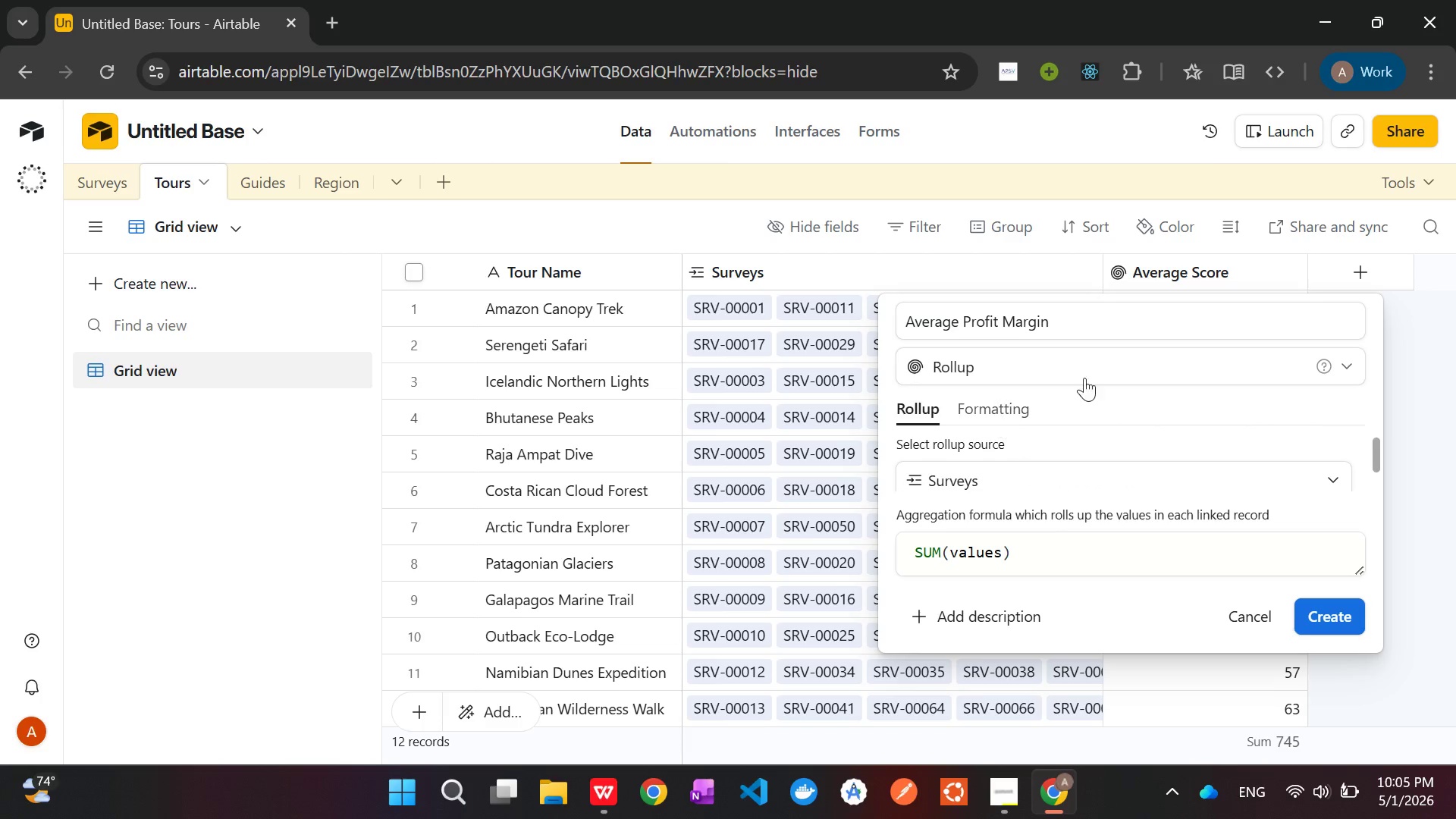 
wait(5.53)
 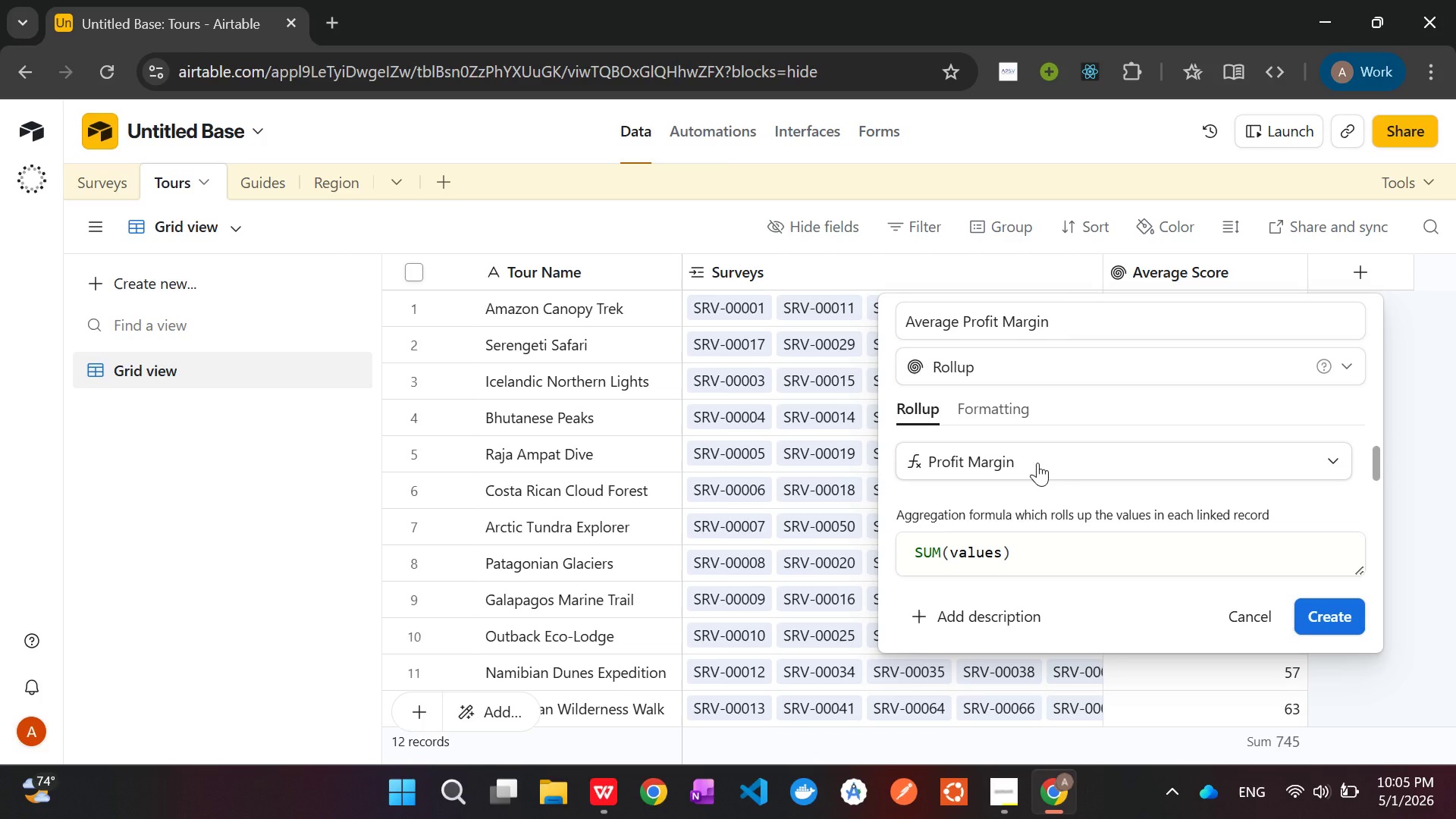 
left_click_drag(start_coordinate=[1031, 554], to_coordinate=[824, 552])
 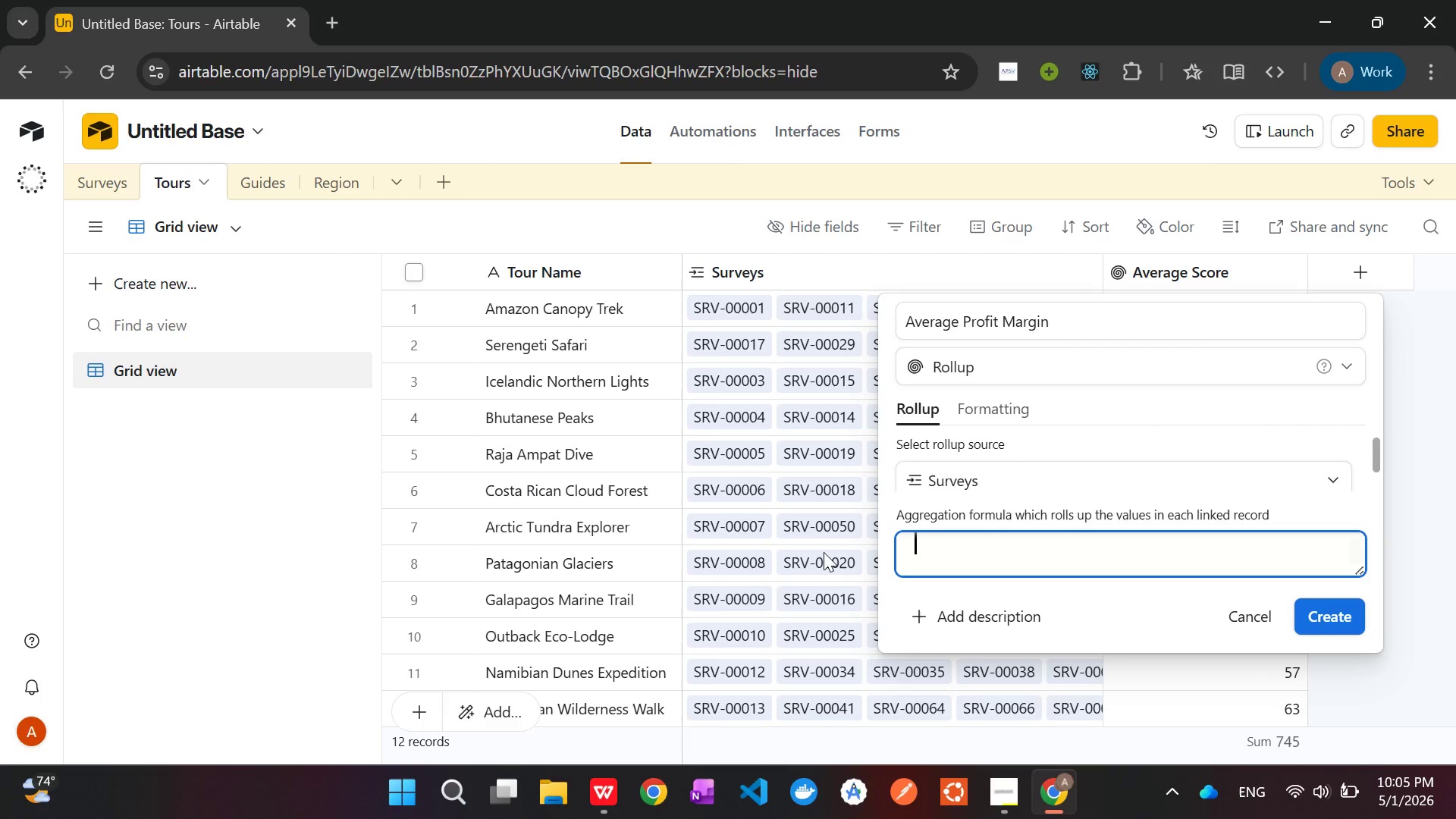 
key(Backspace)
type(Aver)
 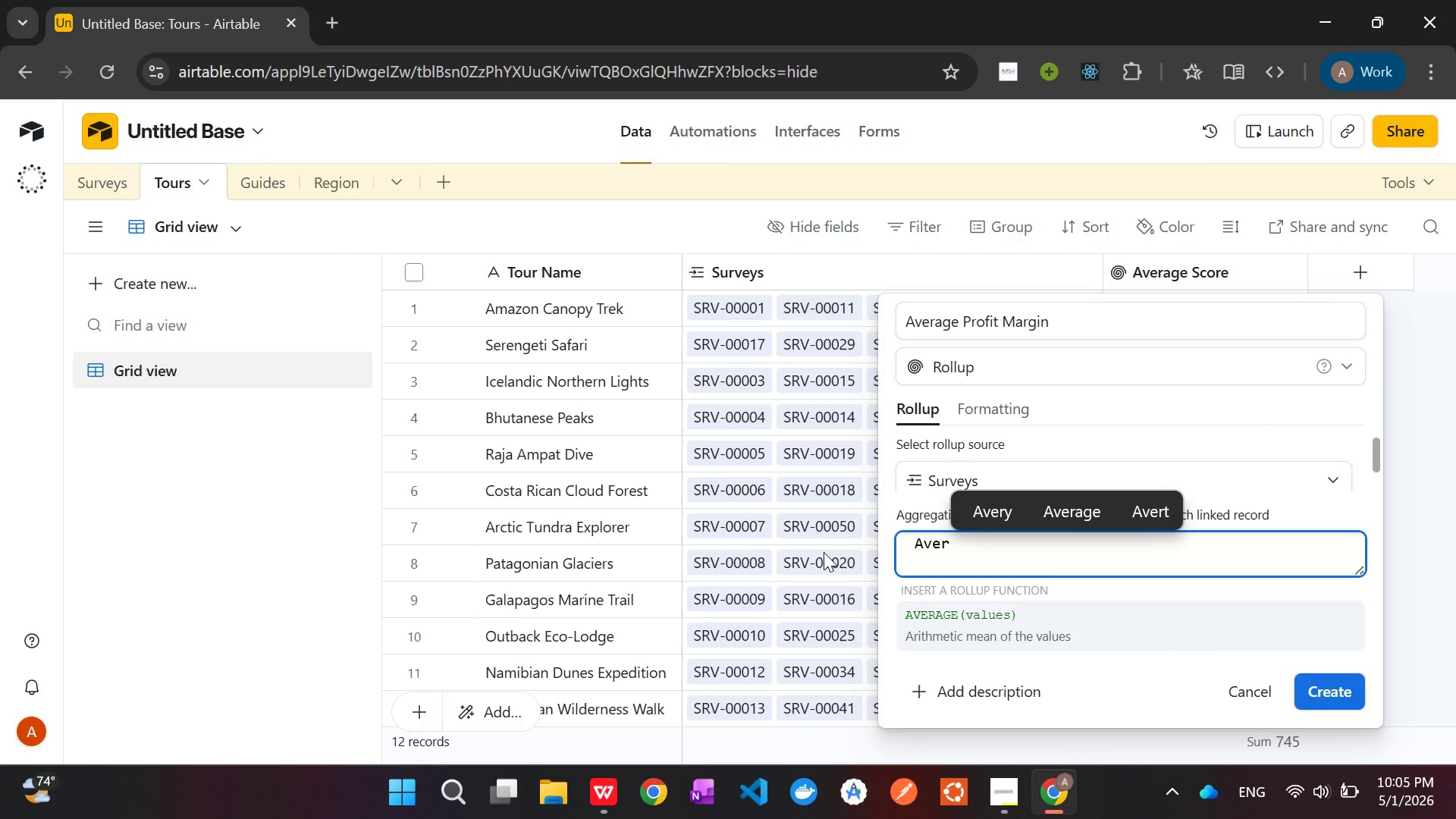 
key(Enter)
 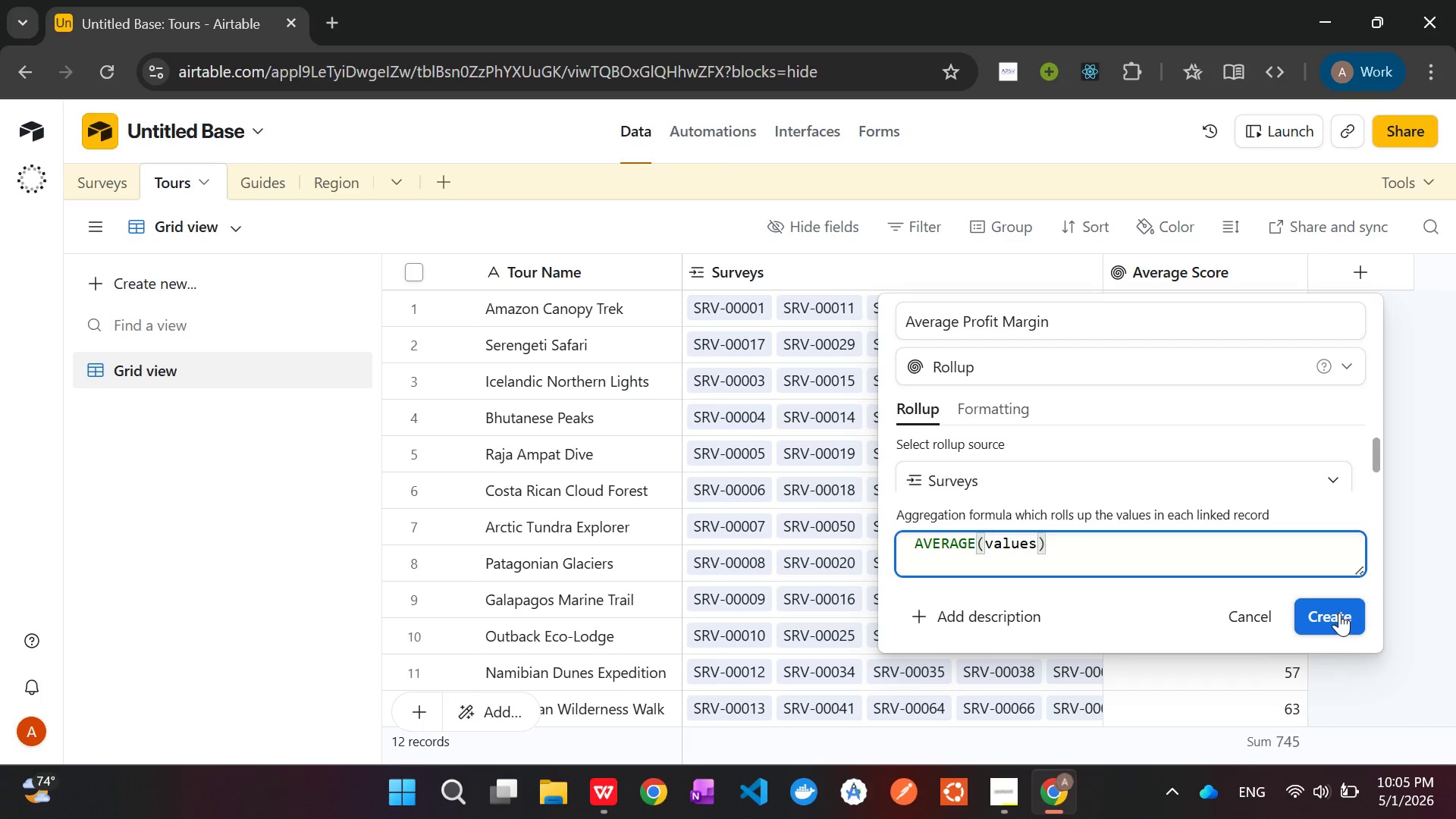 
left_click([1339, 613])
 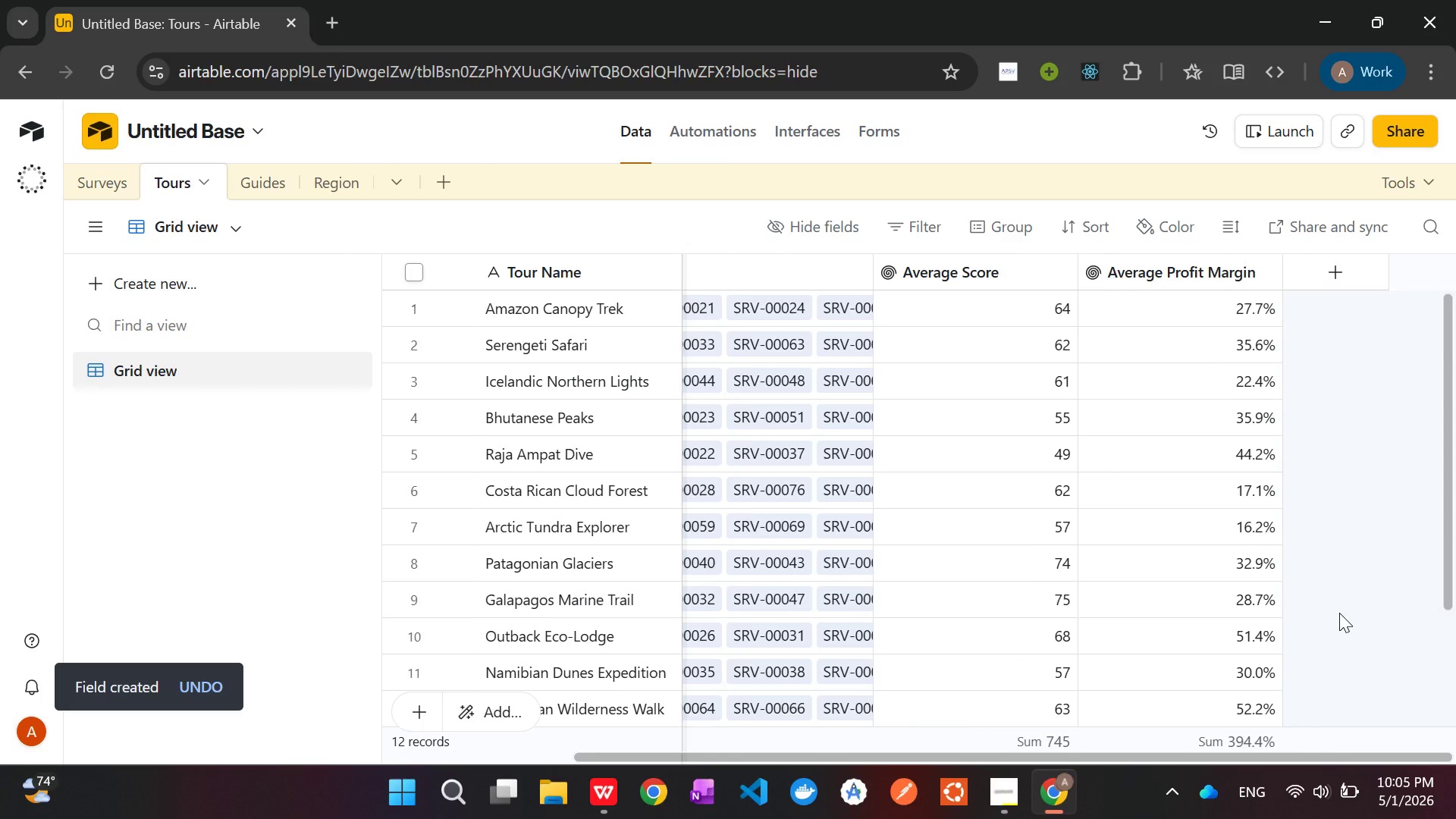 
wait(11.55)
 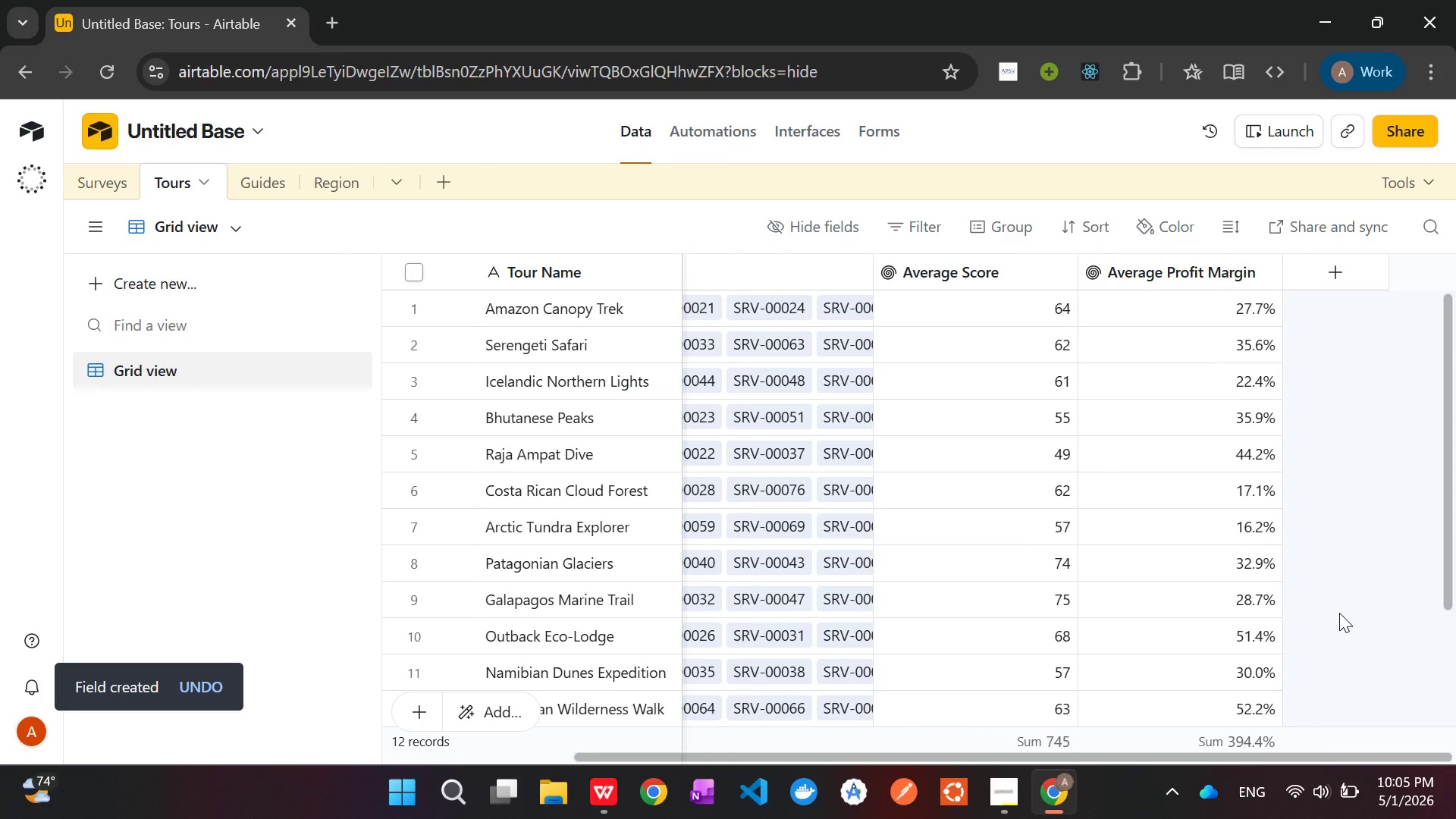 
left_click([1334, 271])
 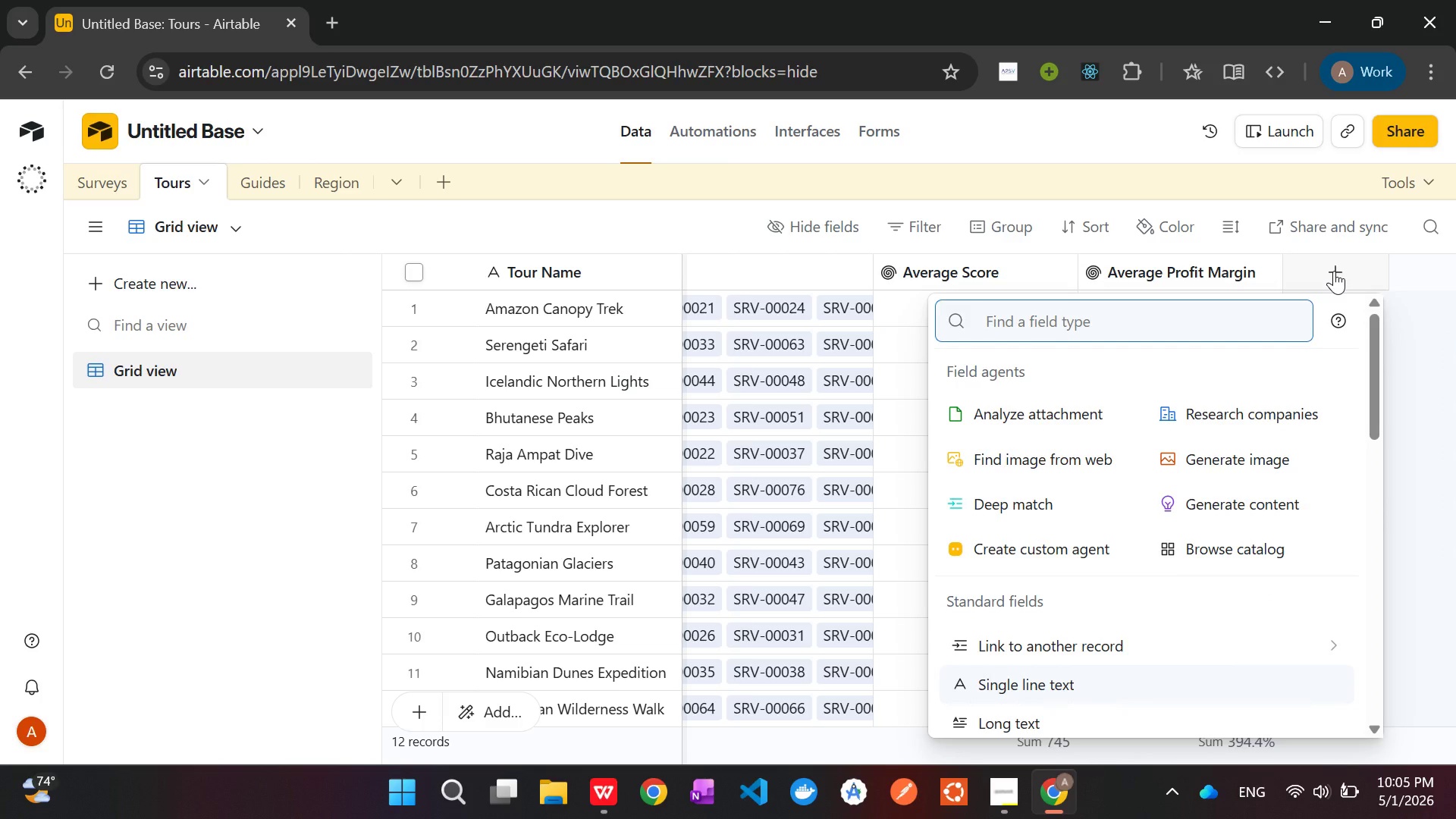 
type(for)
 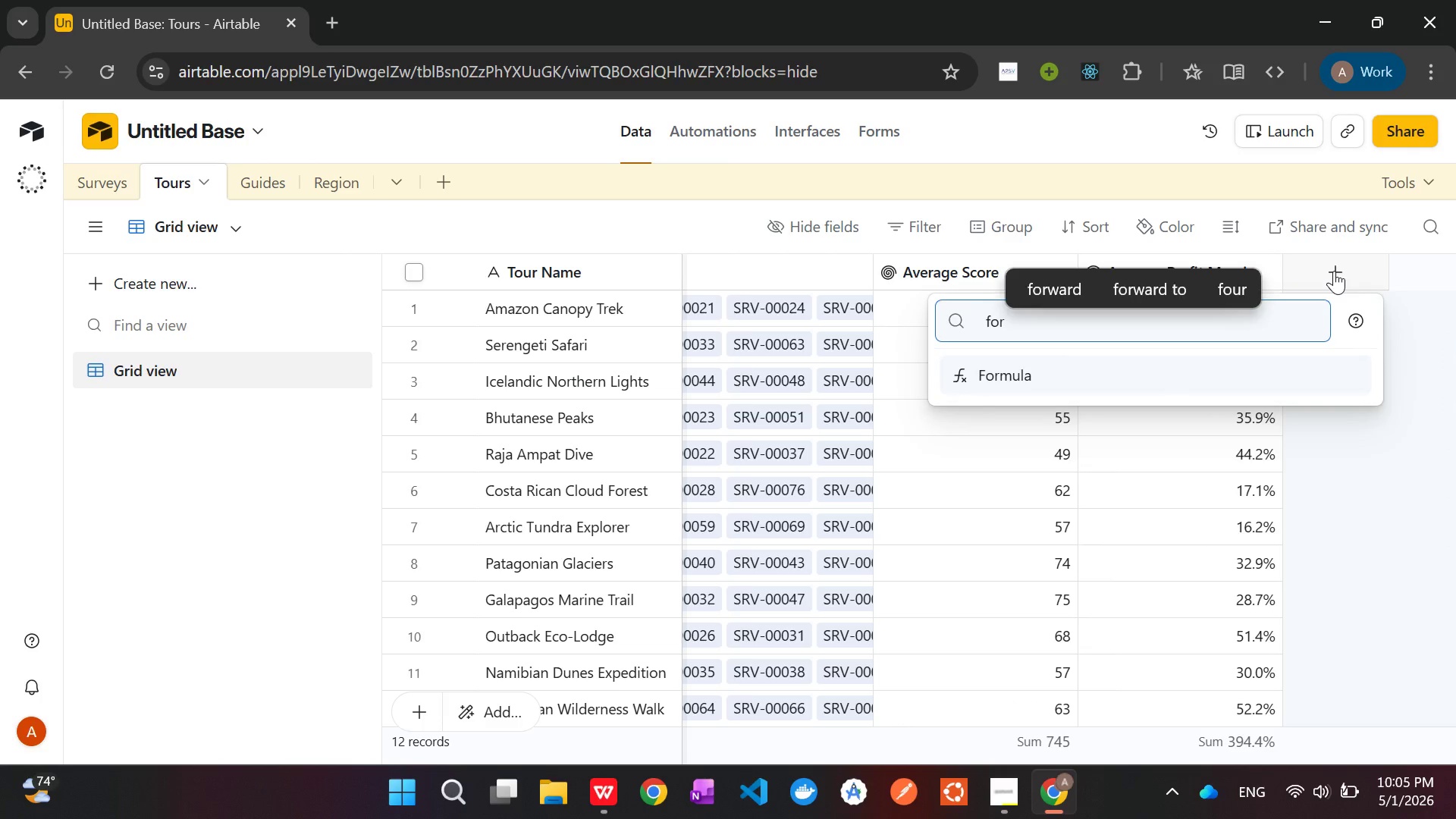 
key(Enter)
 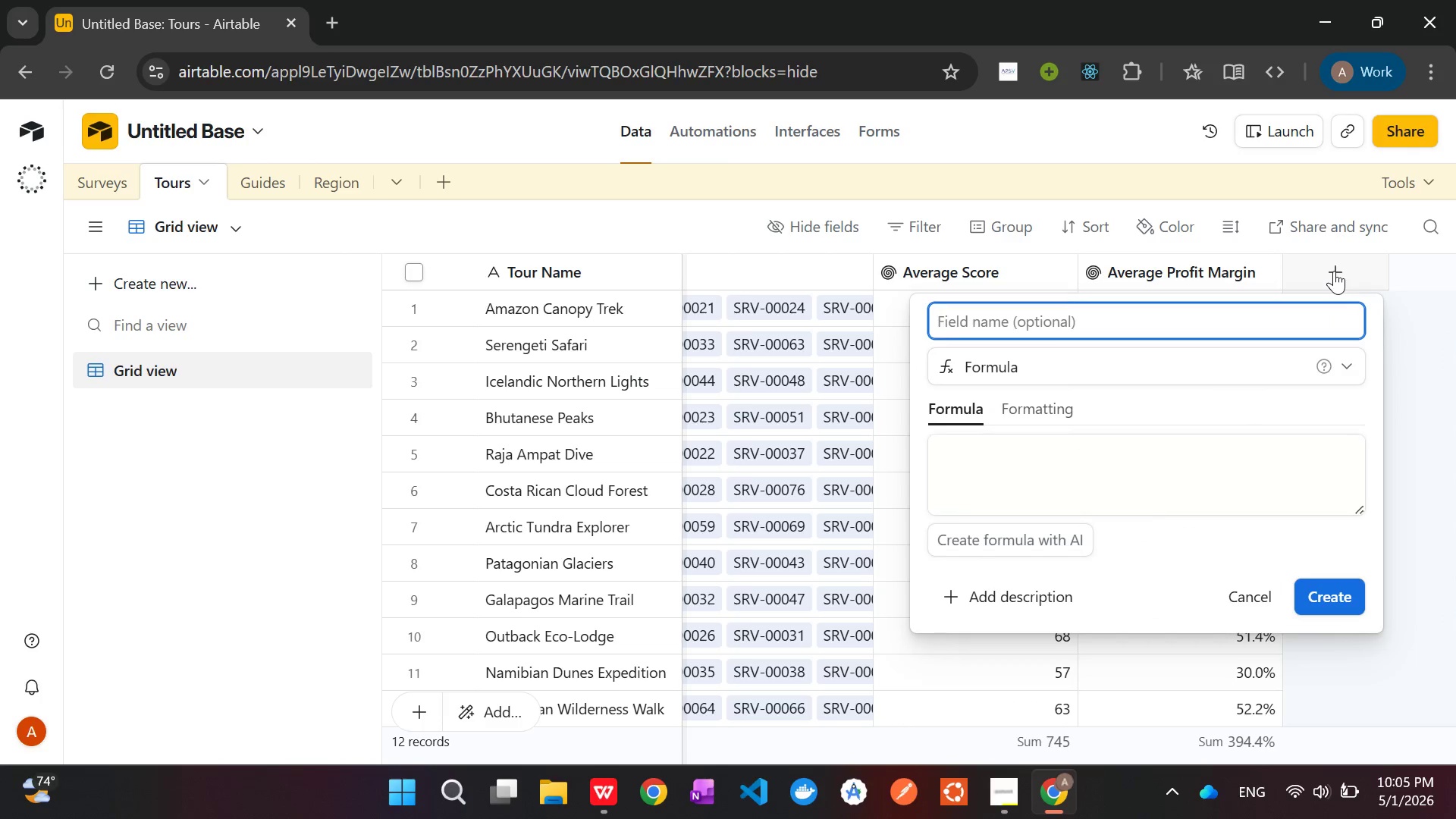 
type(Risk Status)
 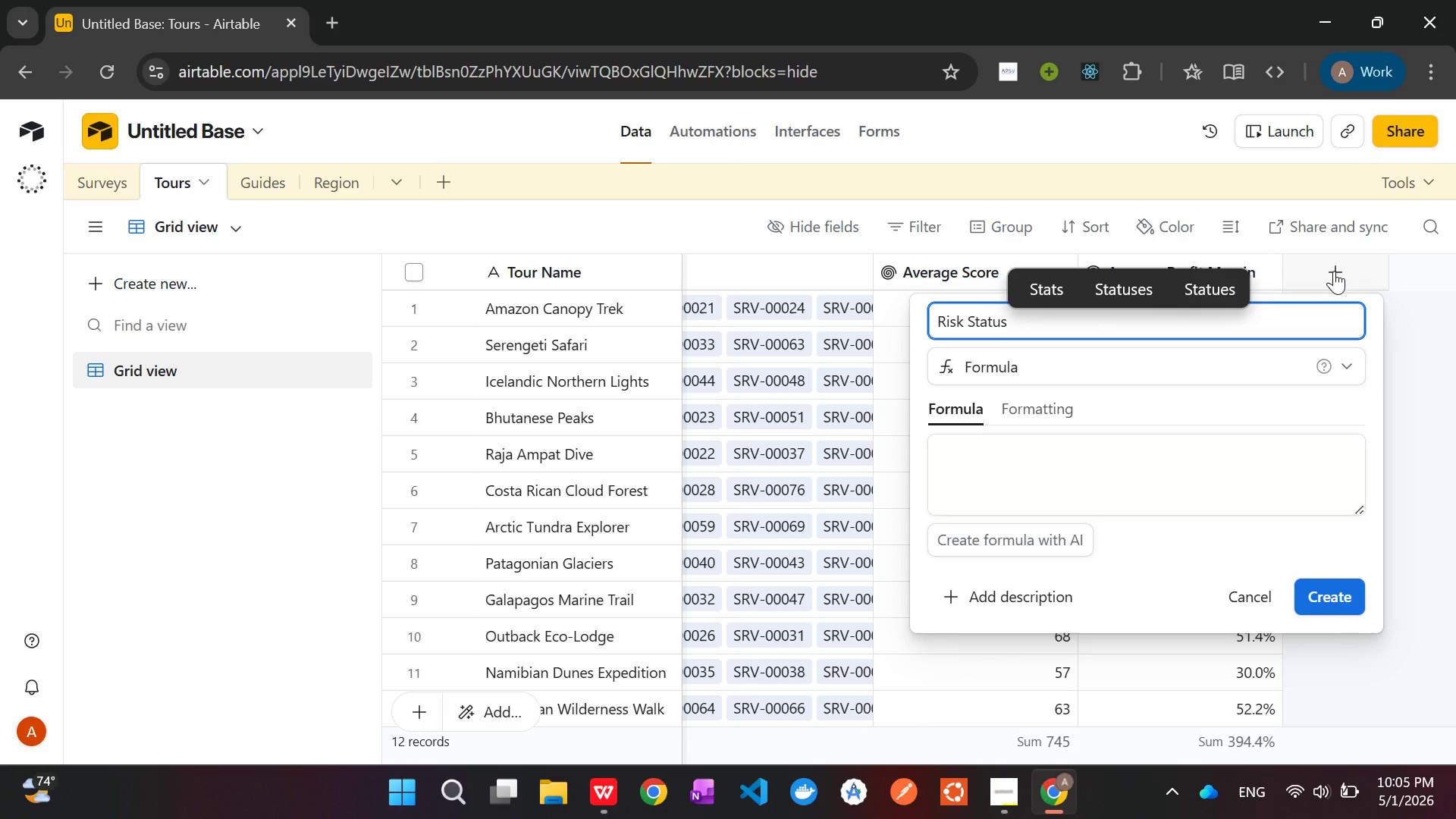 
wait(9.3)
 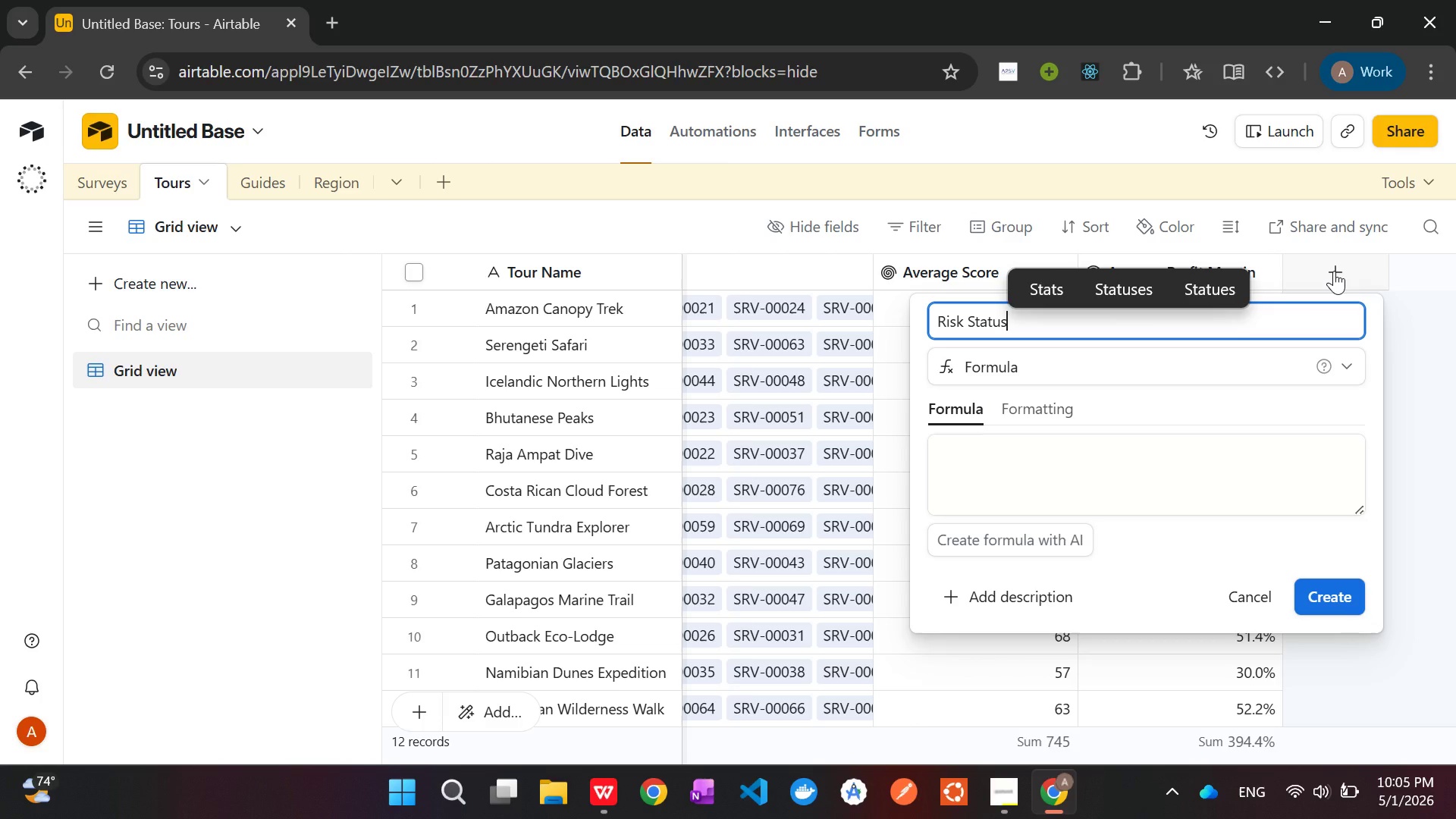 
left_click([1134, 465])
 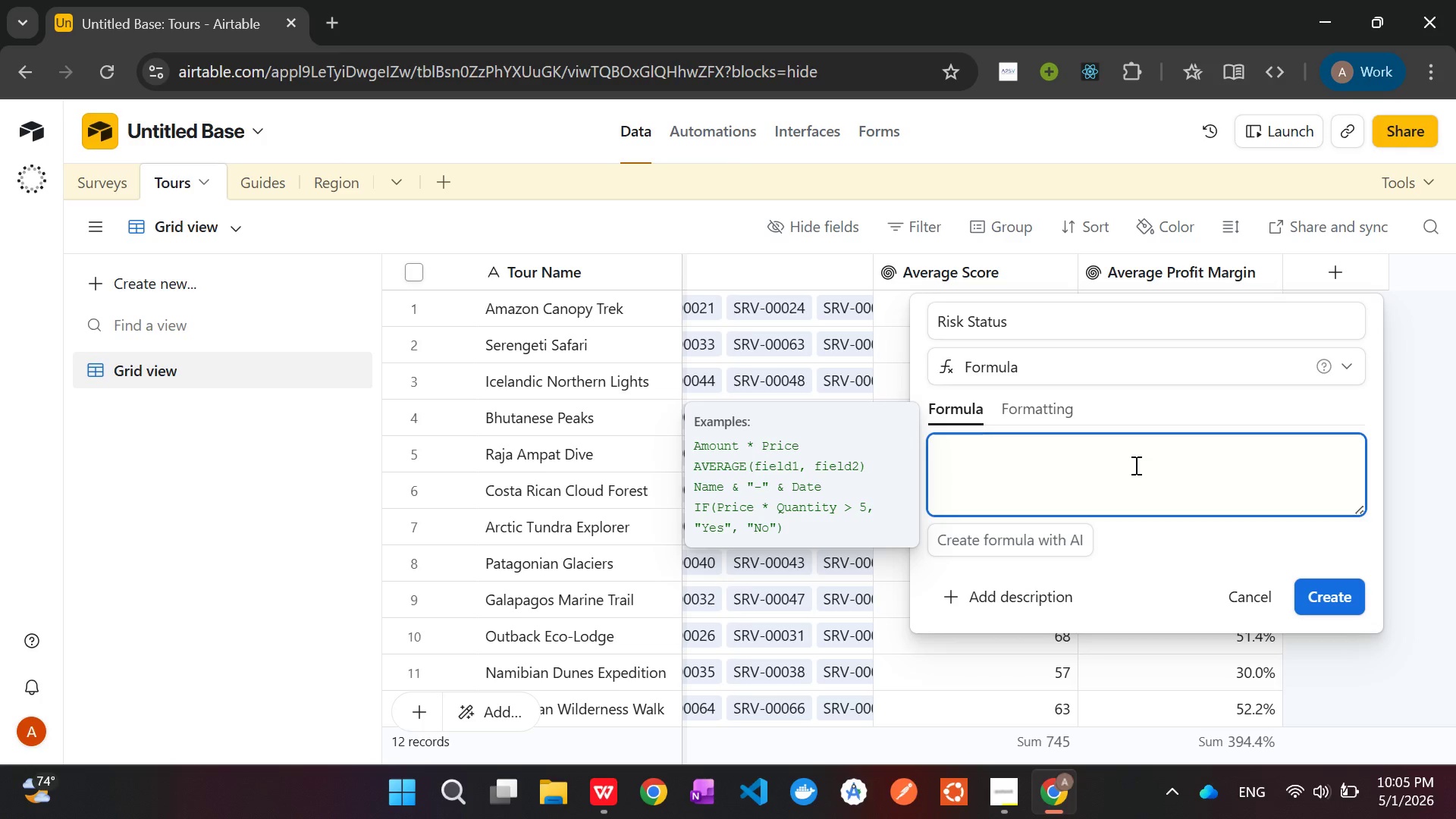 
type(IF )
key(Backspace)
type(()
 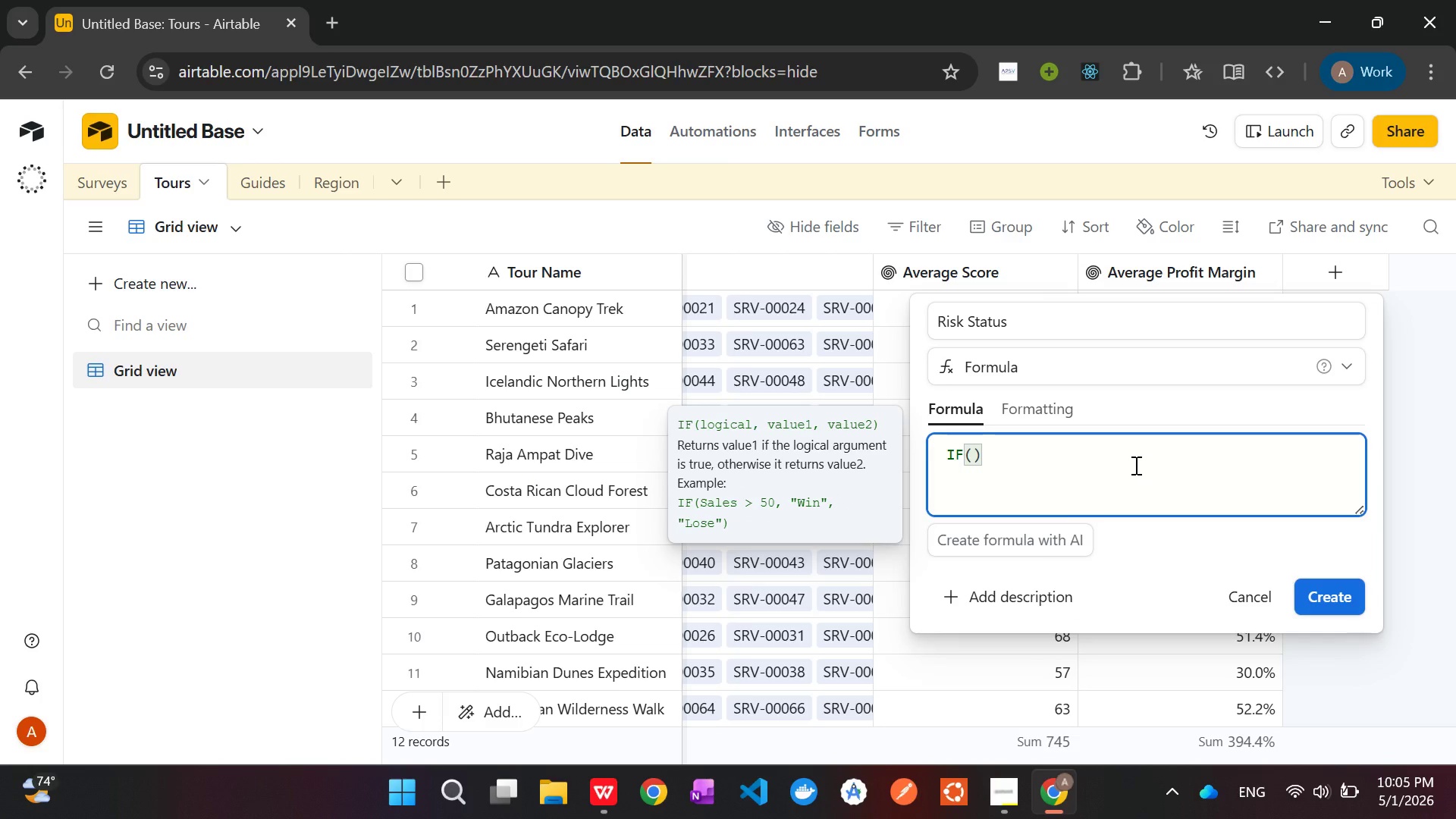 
key(Shift+Enter)
 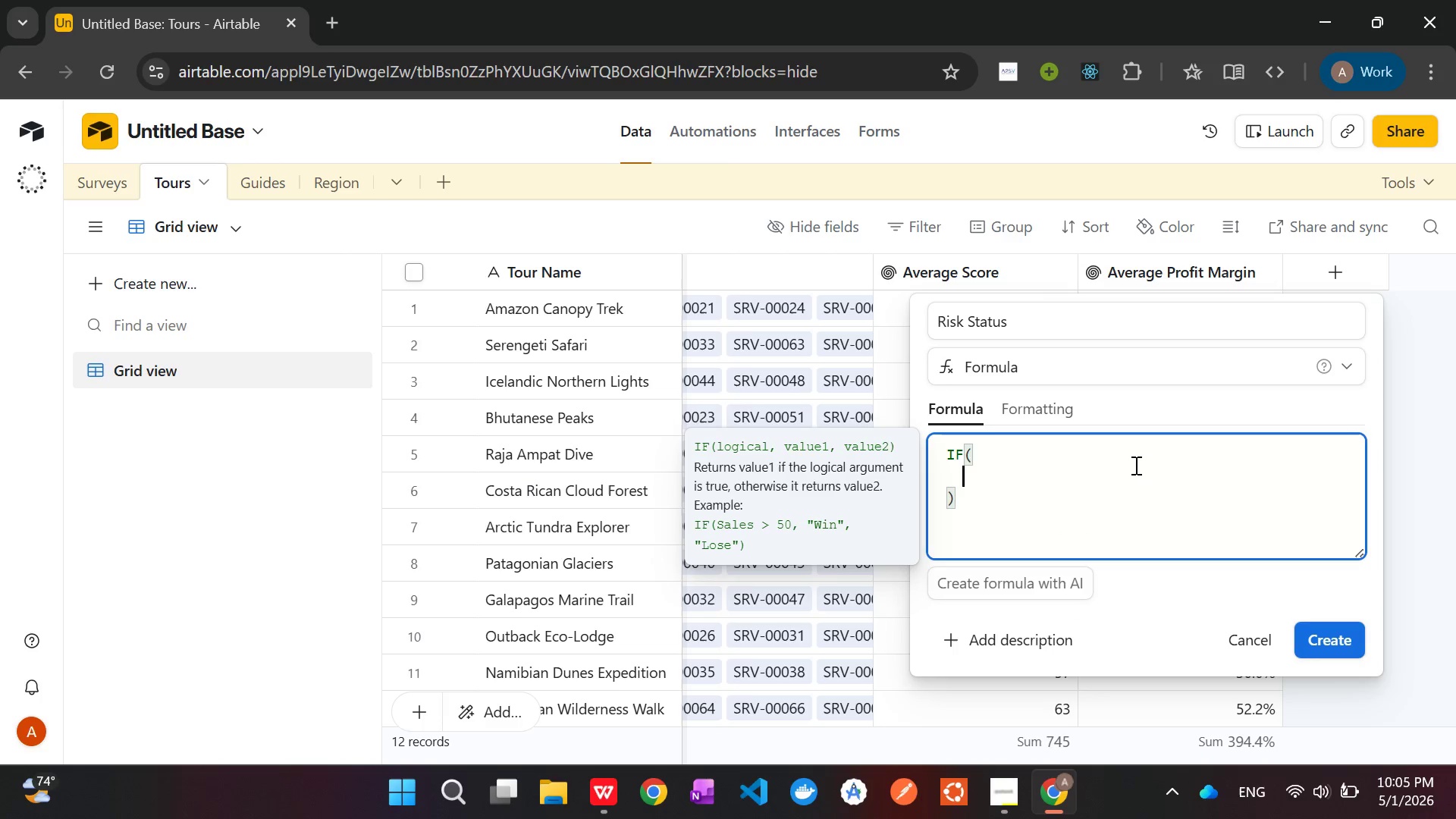 
type(AND()
 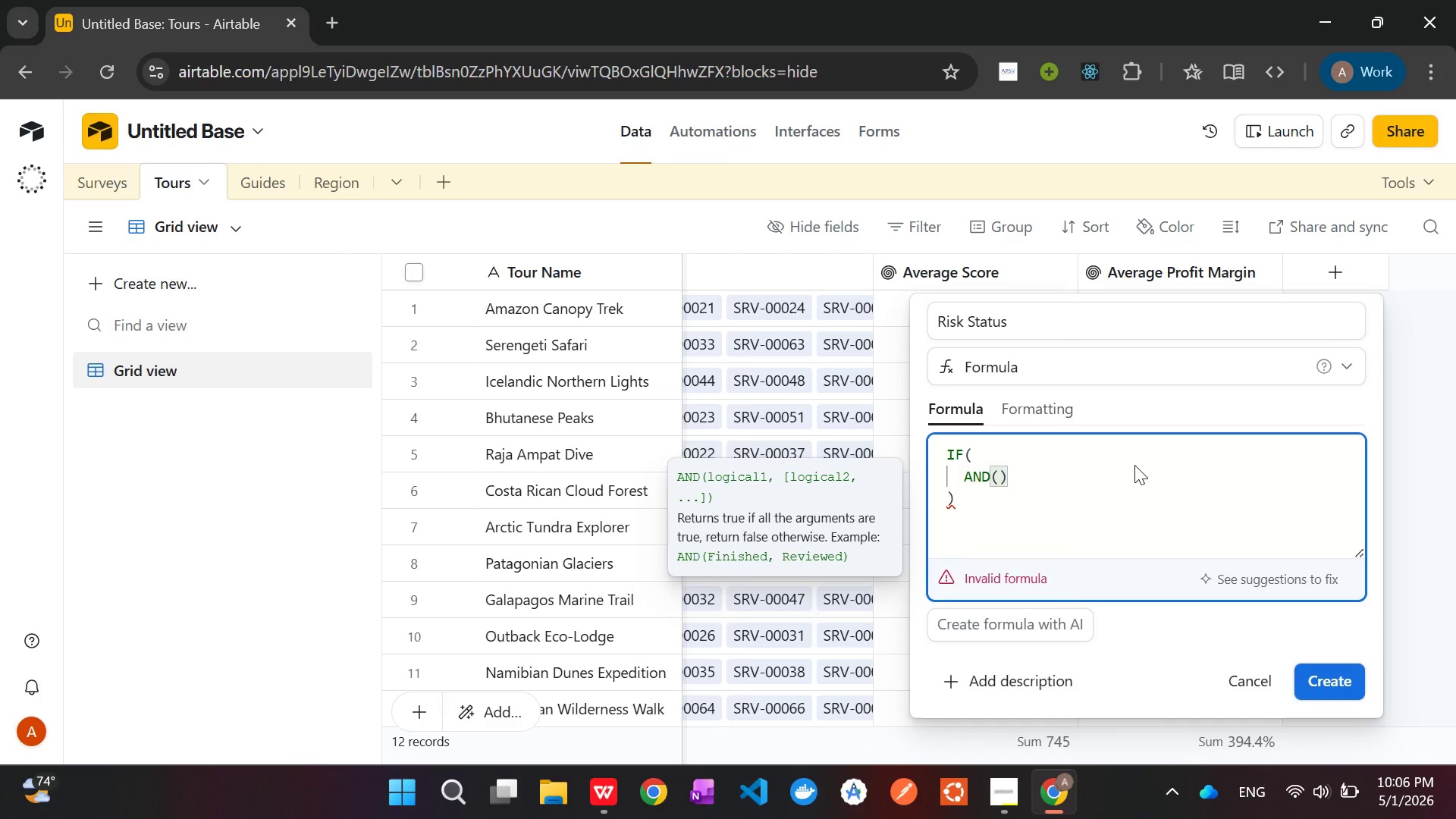 
key(Enter)
 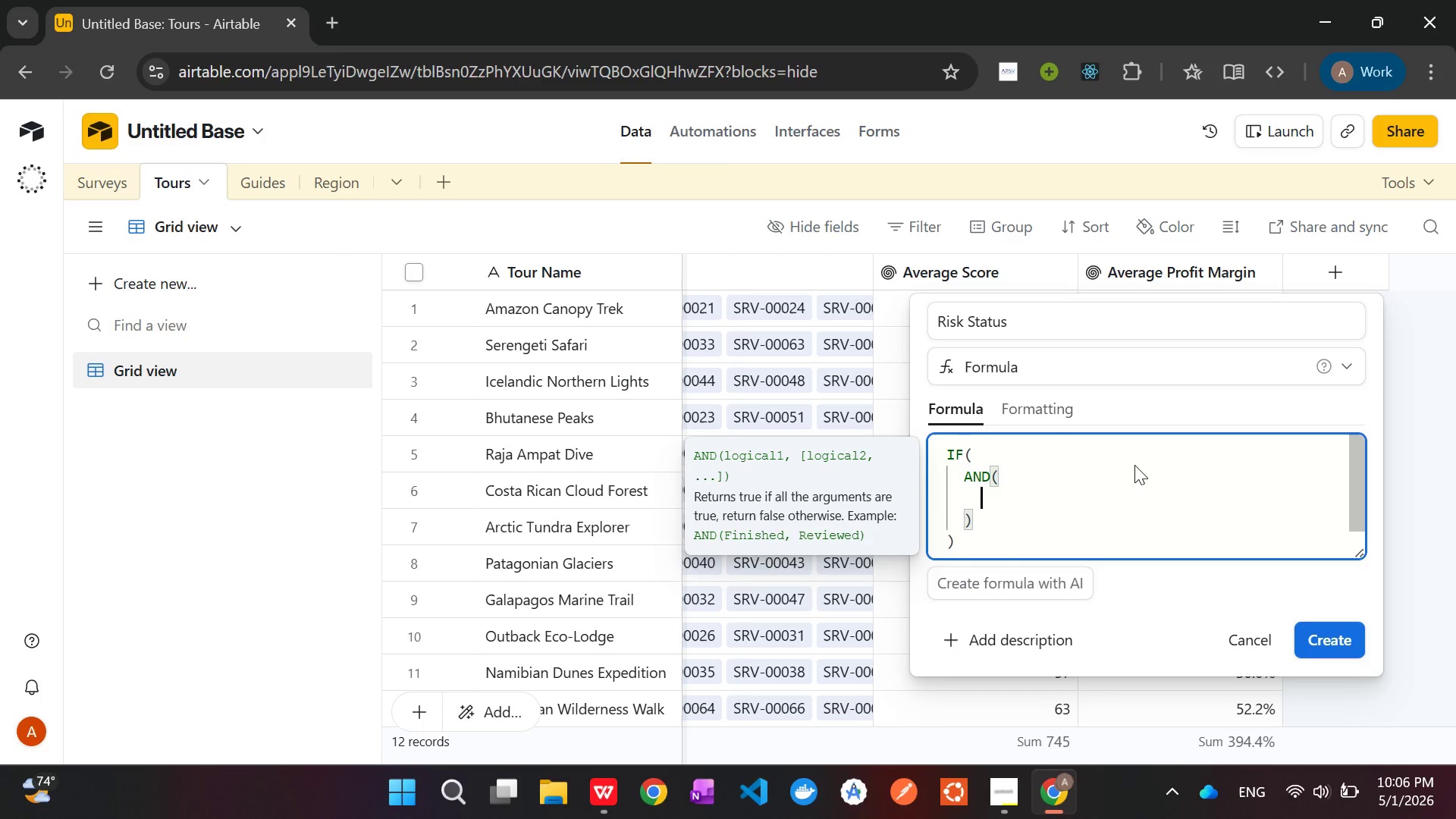 
type({Av)
 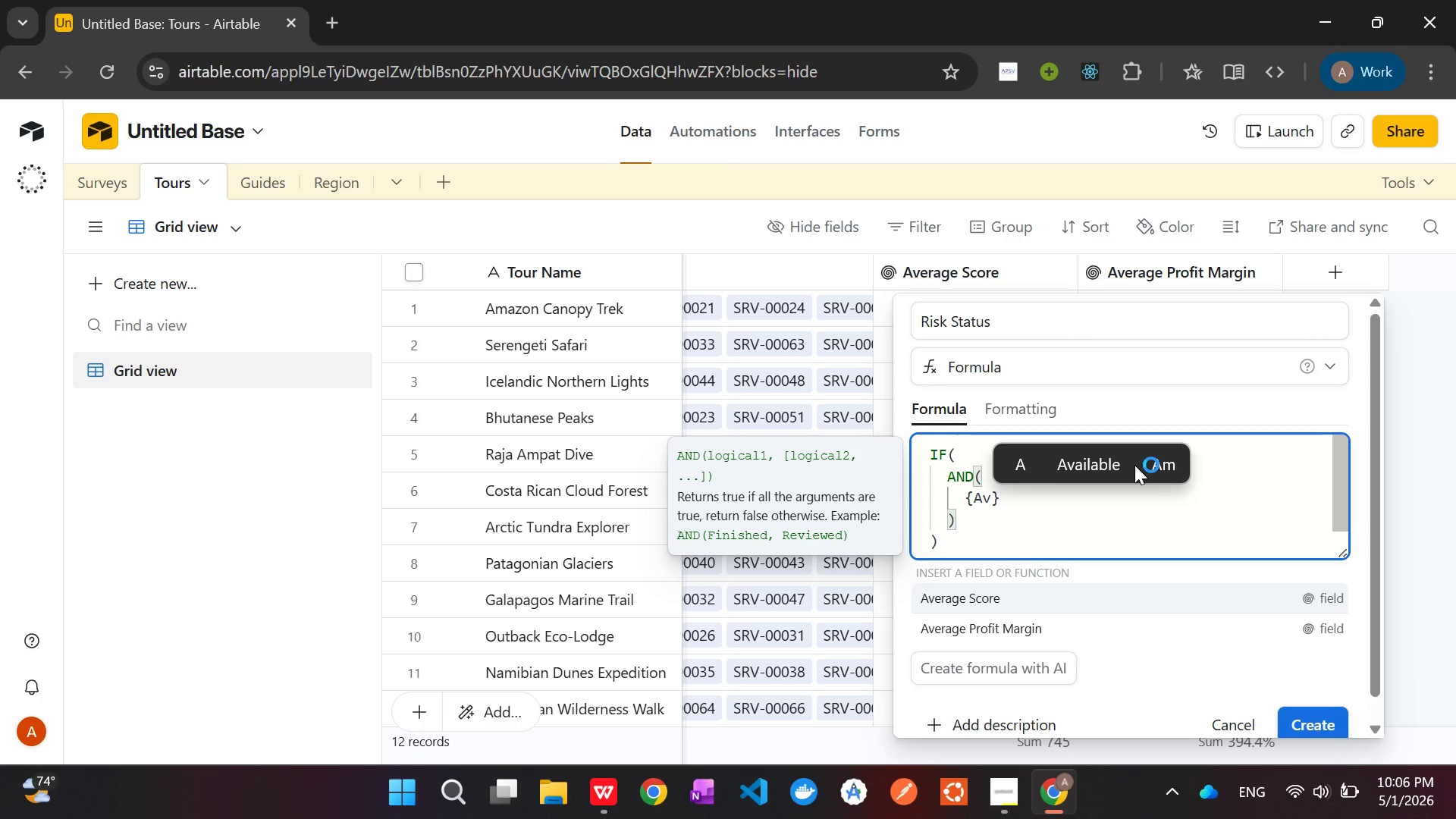 
wait(8.7)
 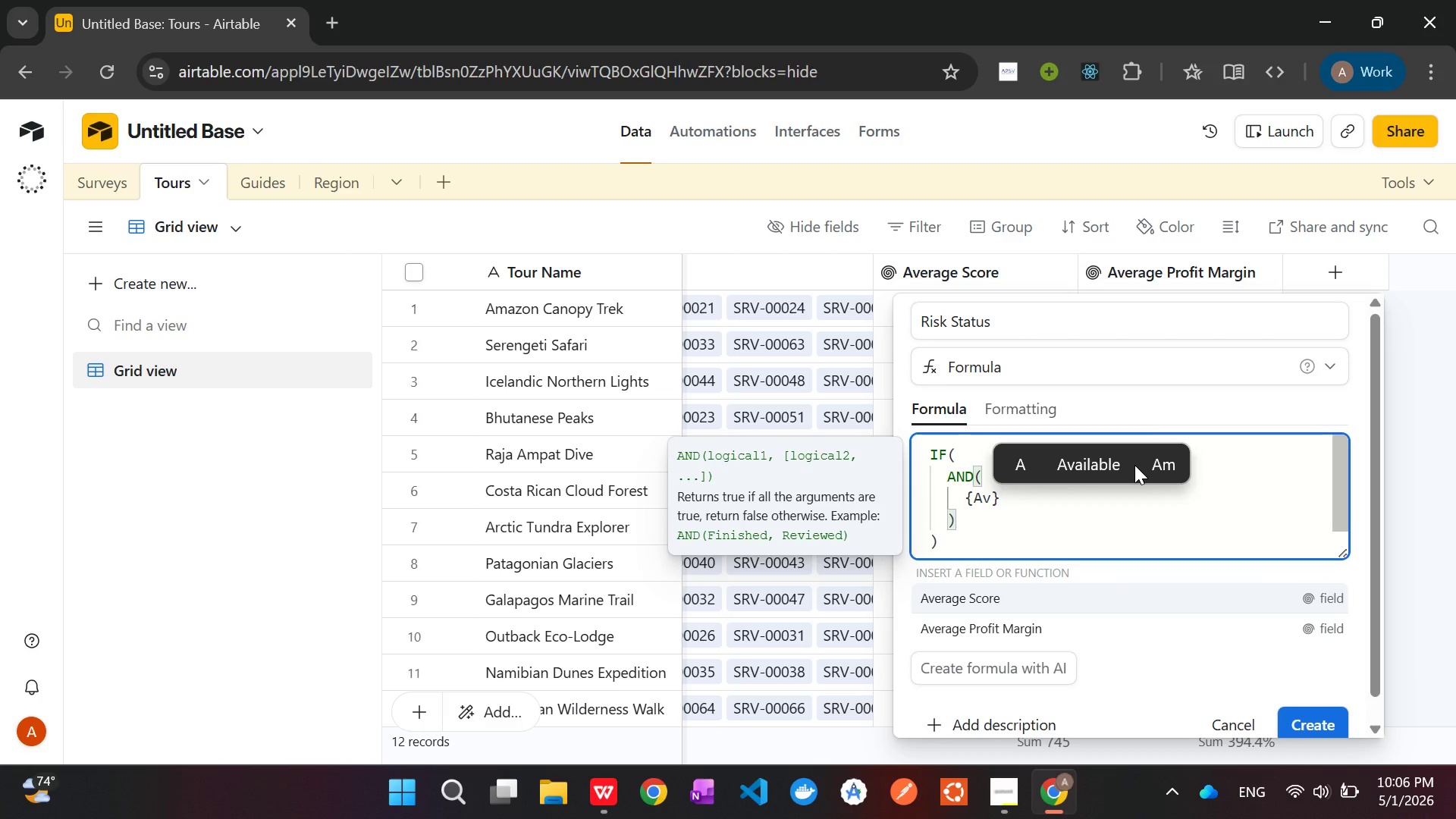 
key(Tab)
type( < 70,)
 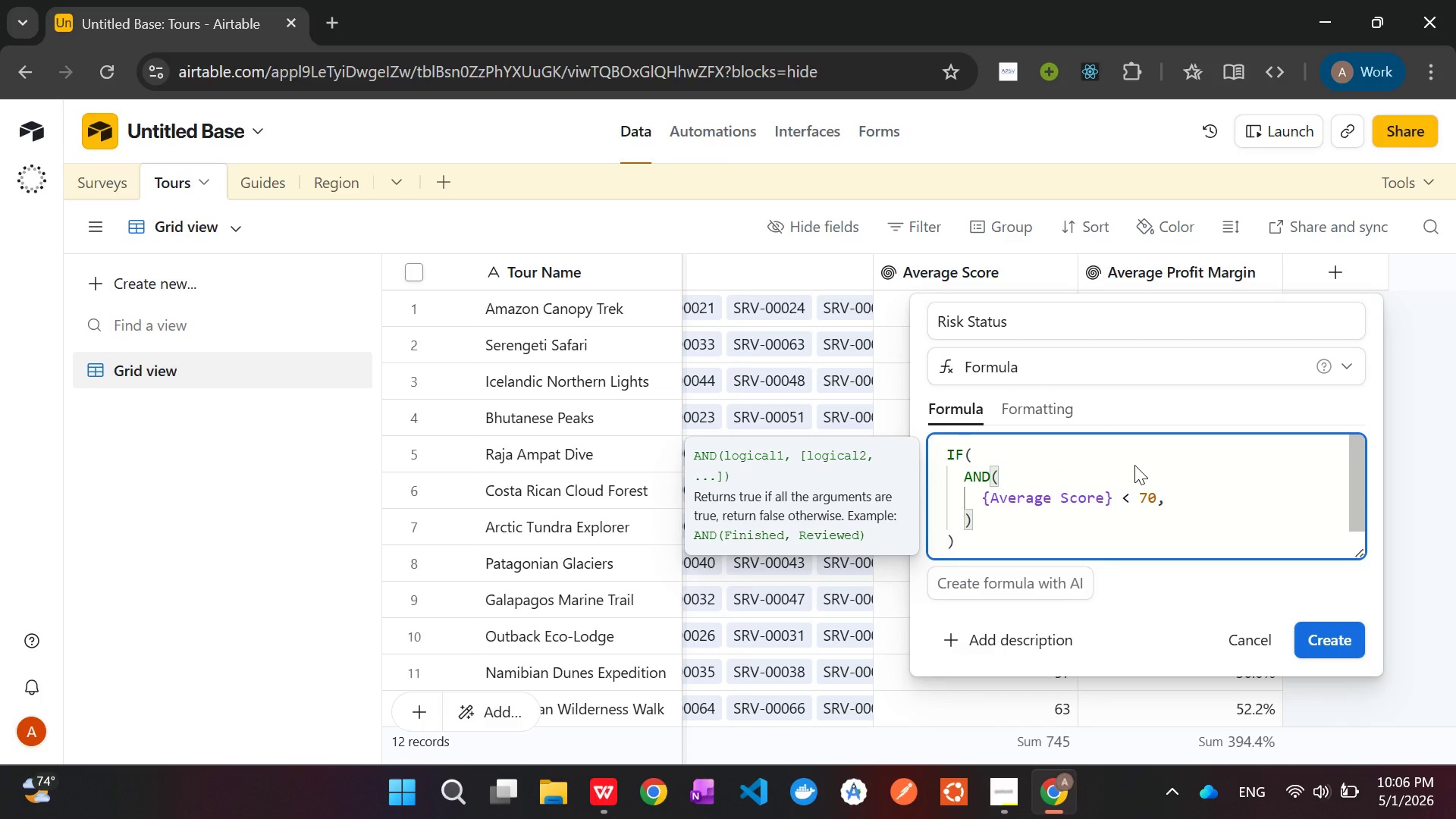 
key(Shift+Enter)
 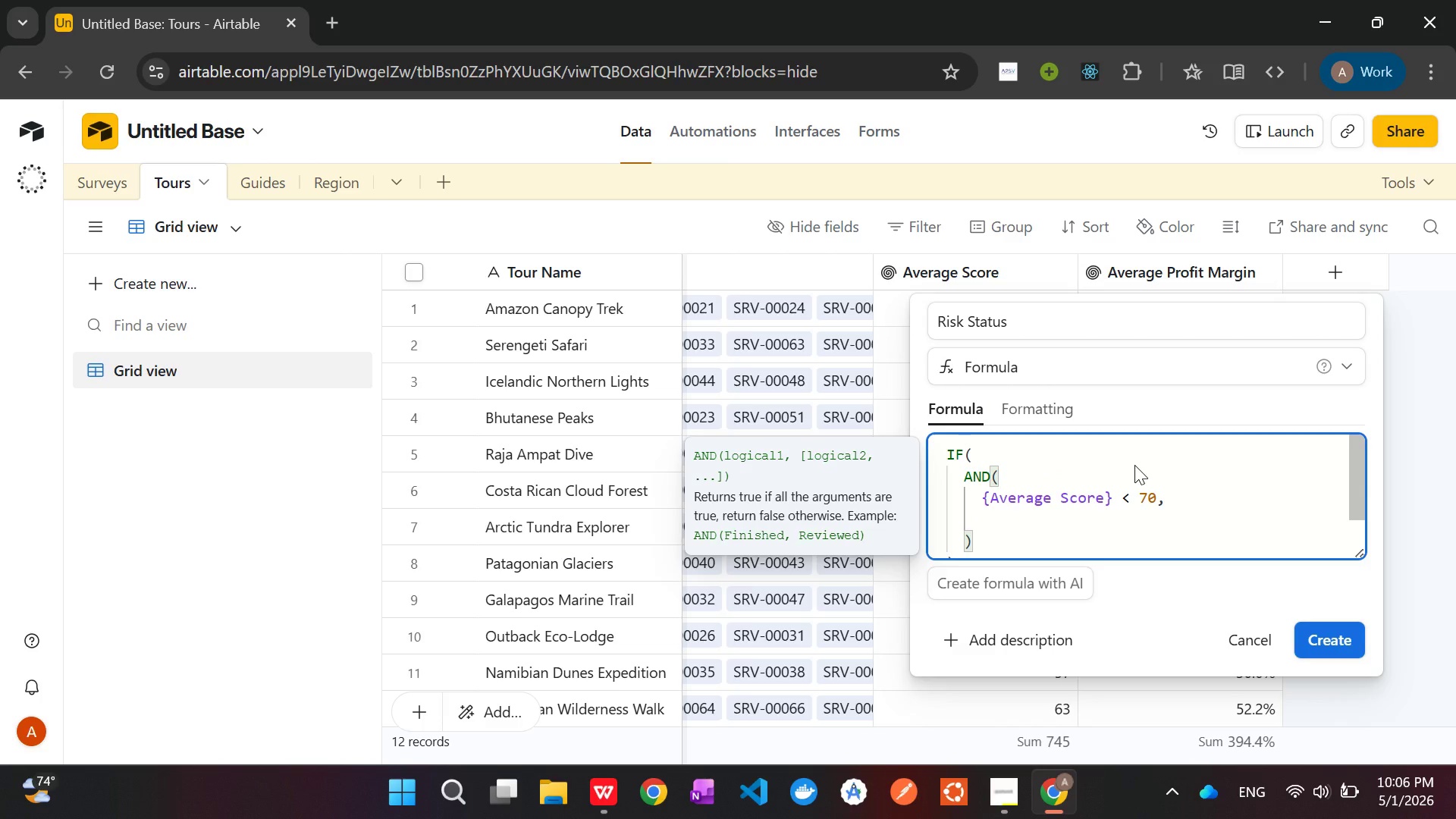 
type({Avera)
 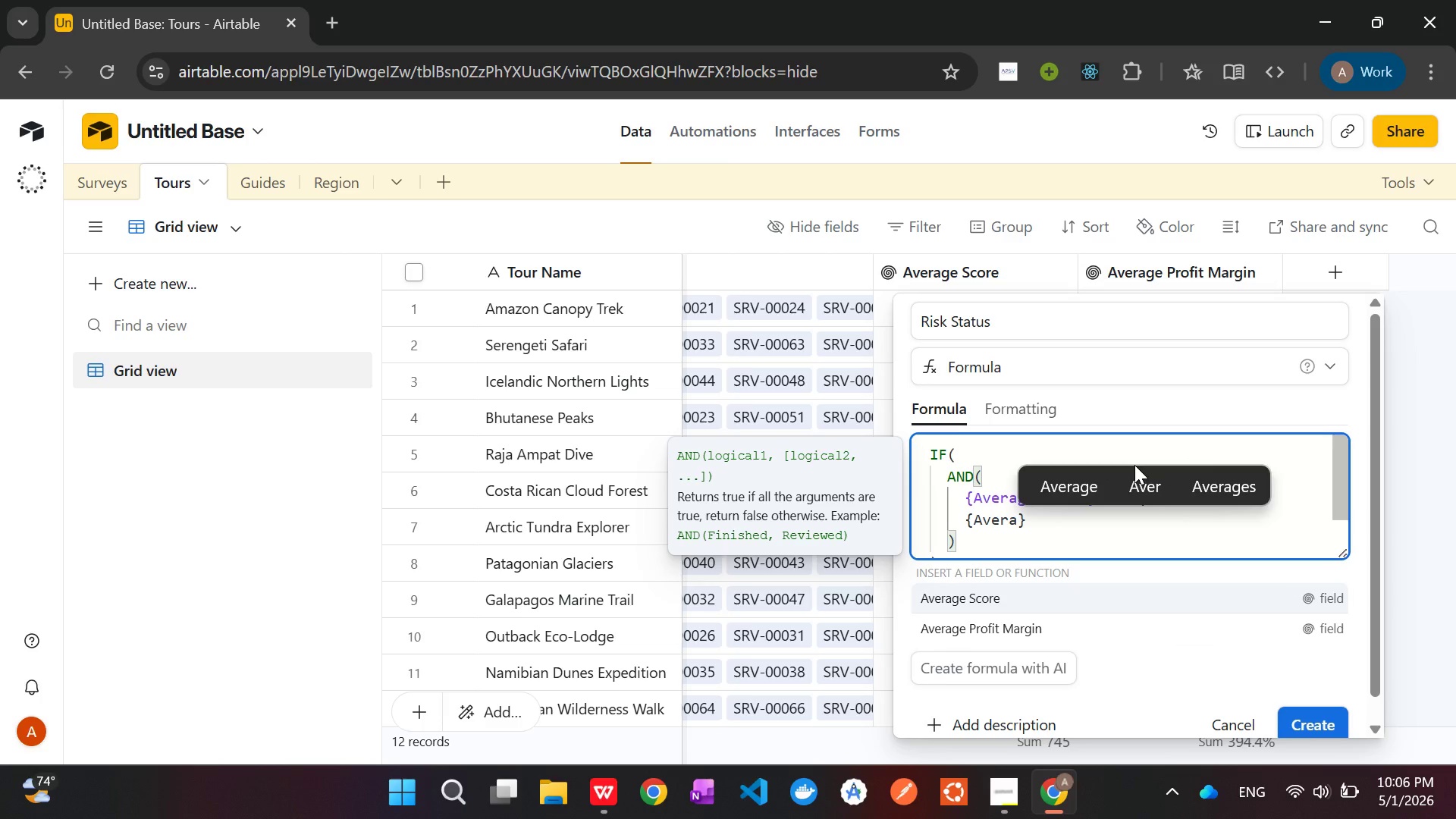 
key(ArrowDown)
 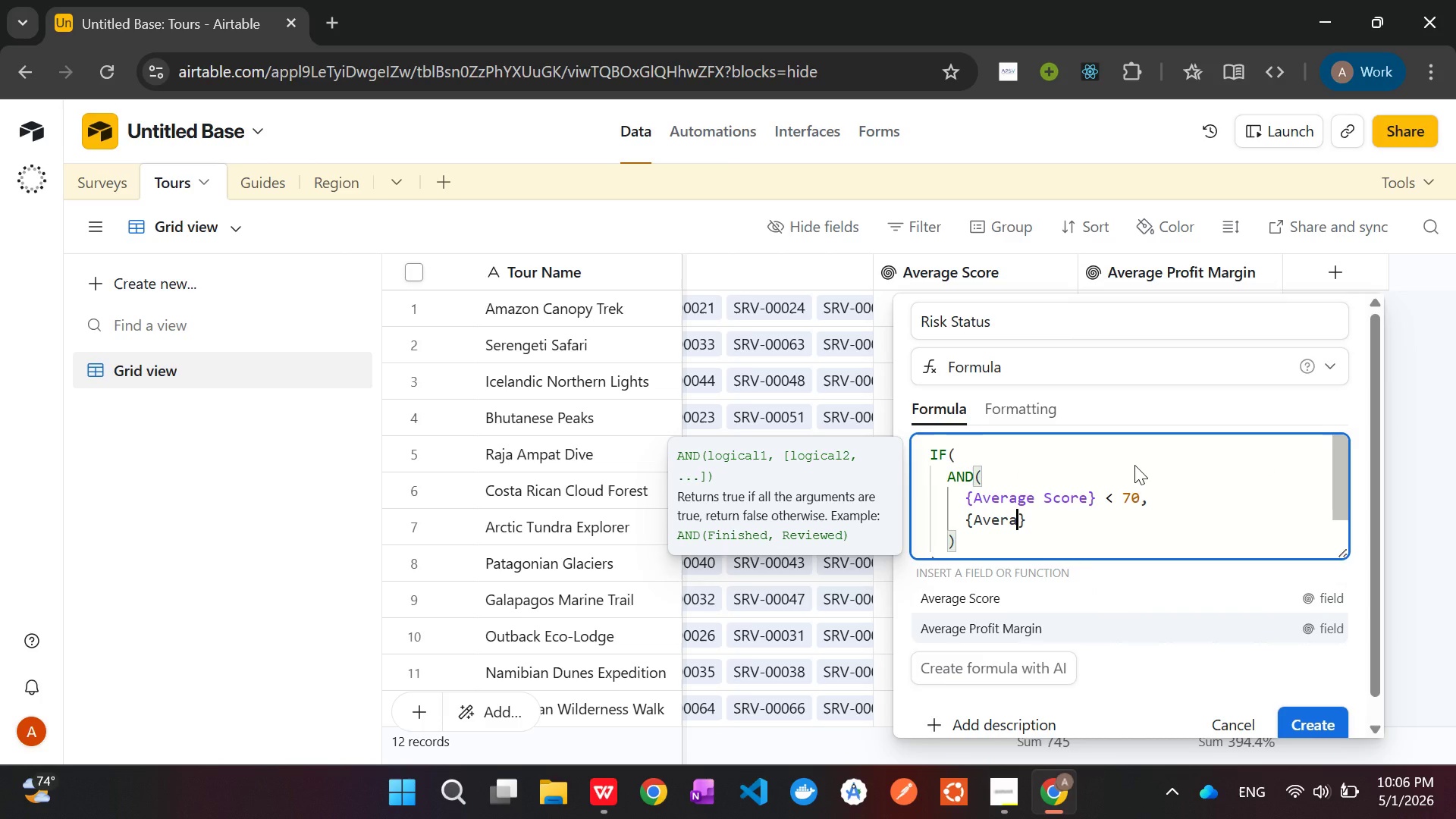 
key(Enter)
 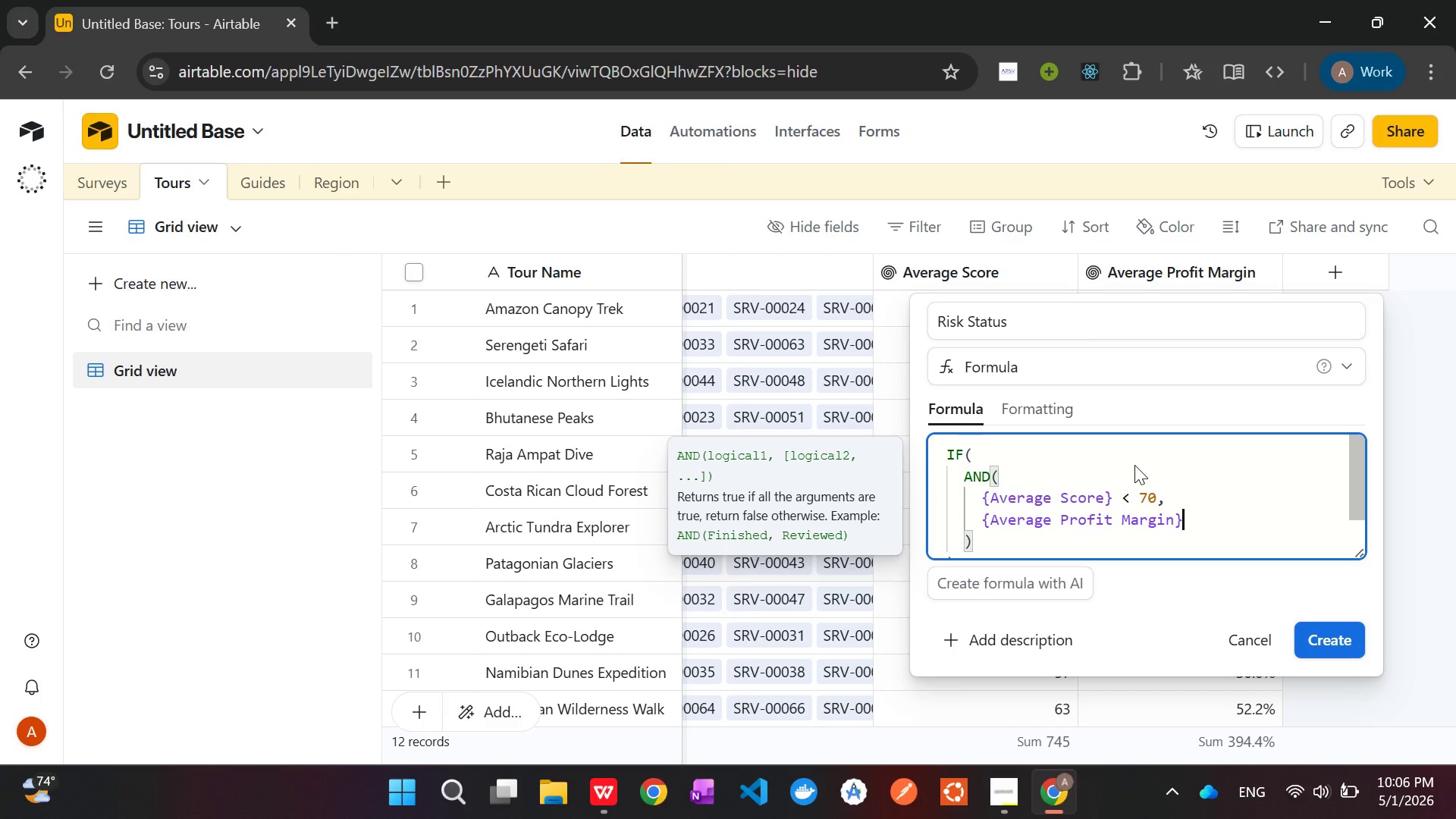 
key(Space)
 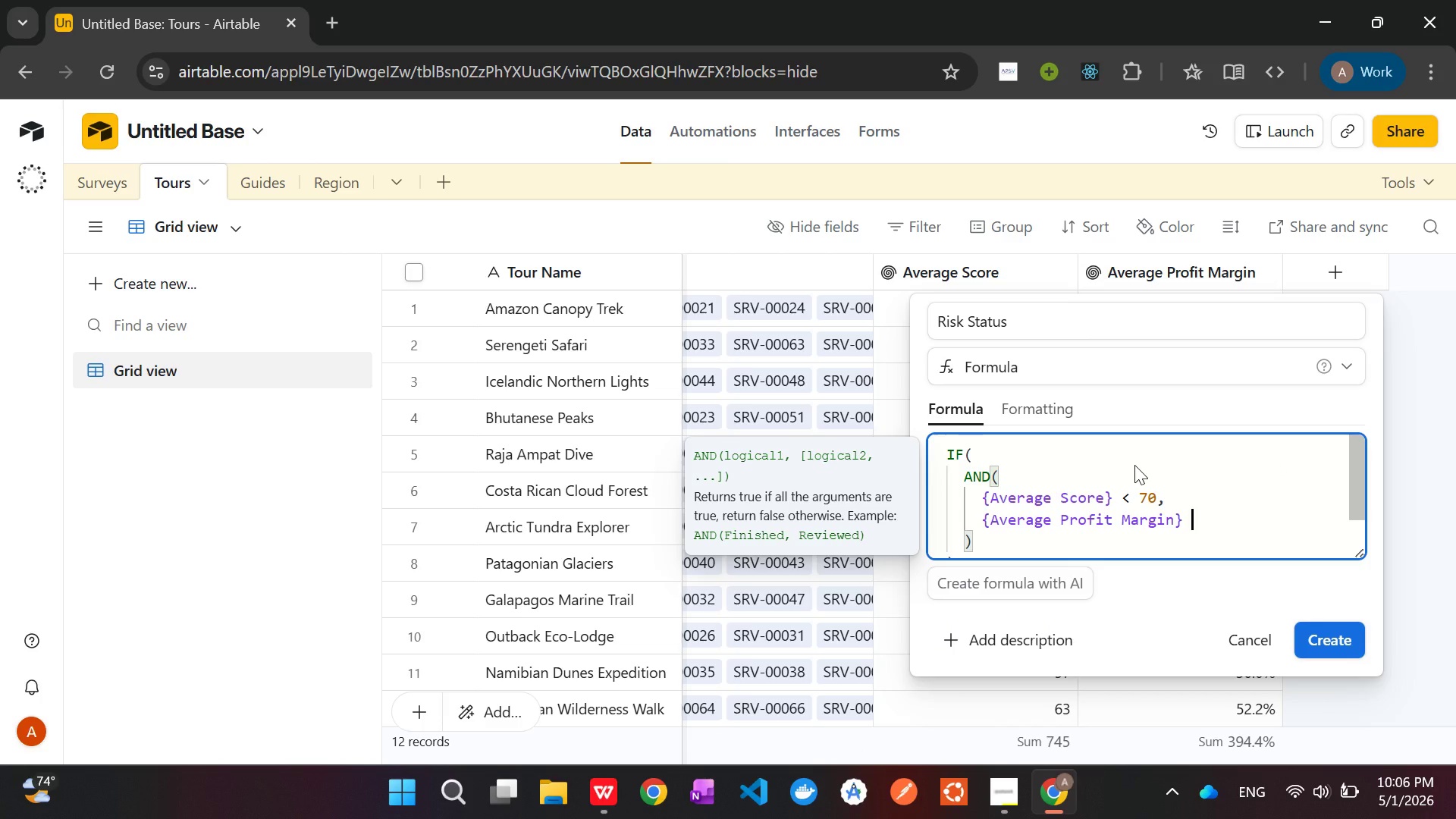 
key(Shift+M)
 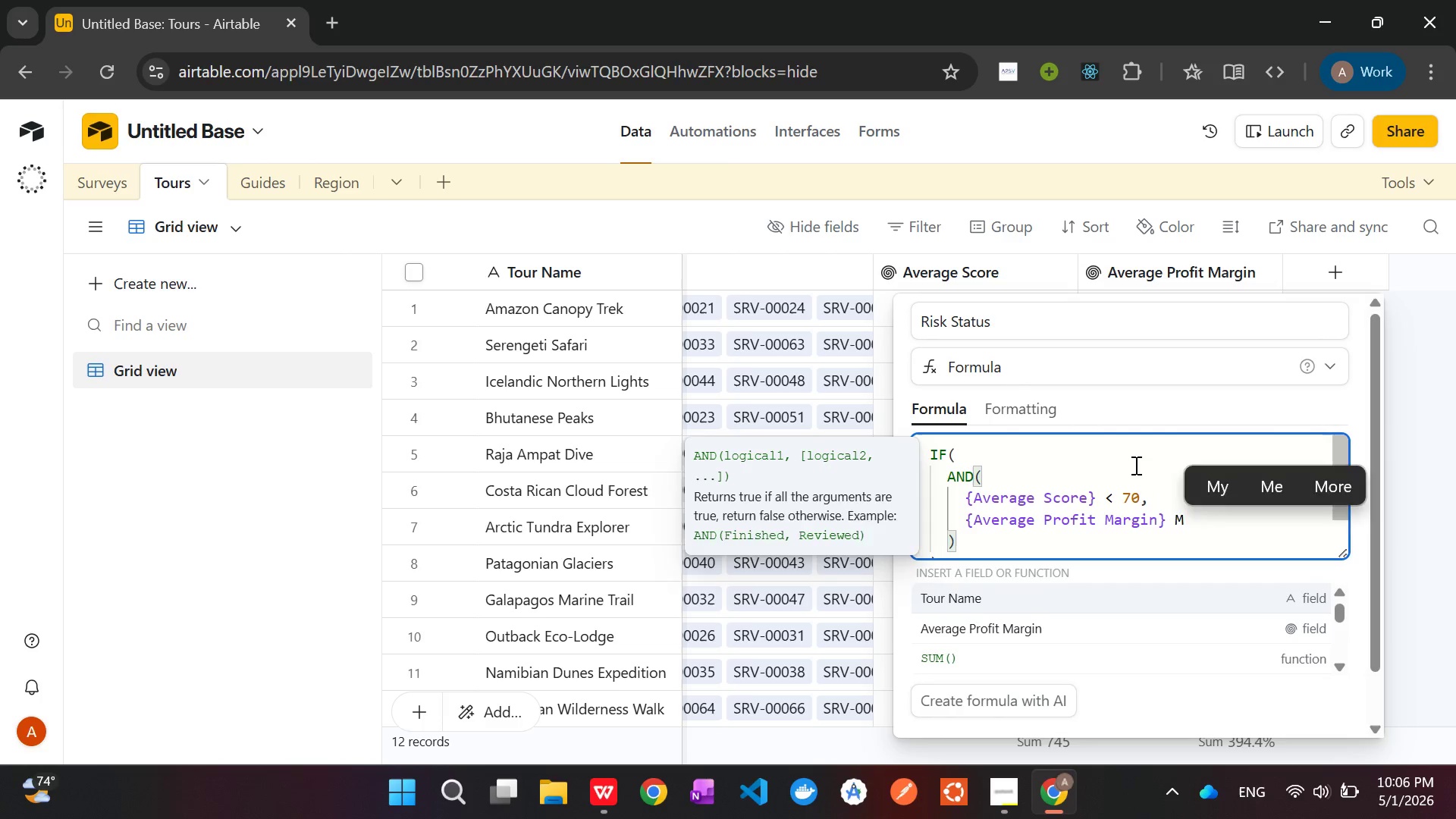 
key(Backspace)
 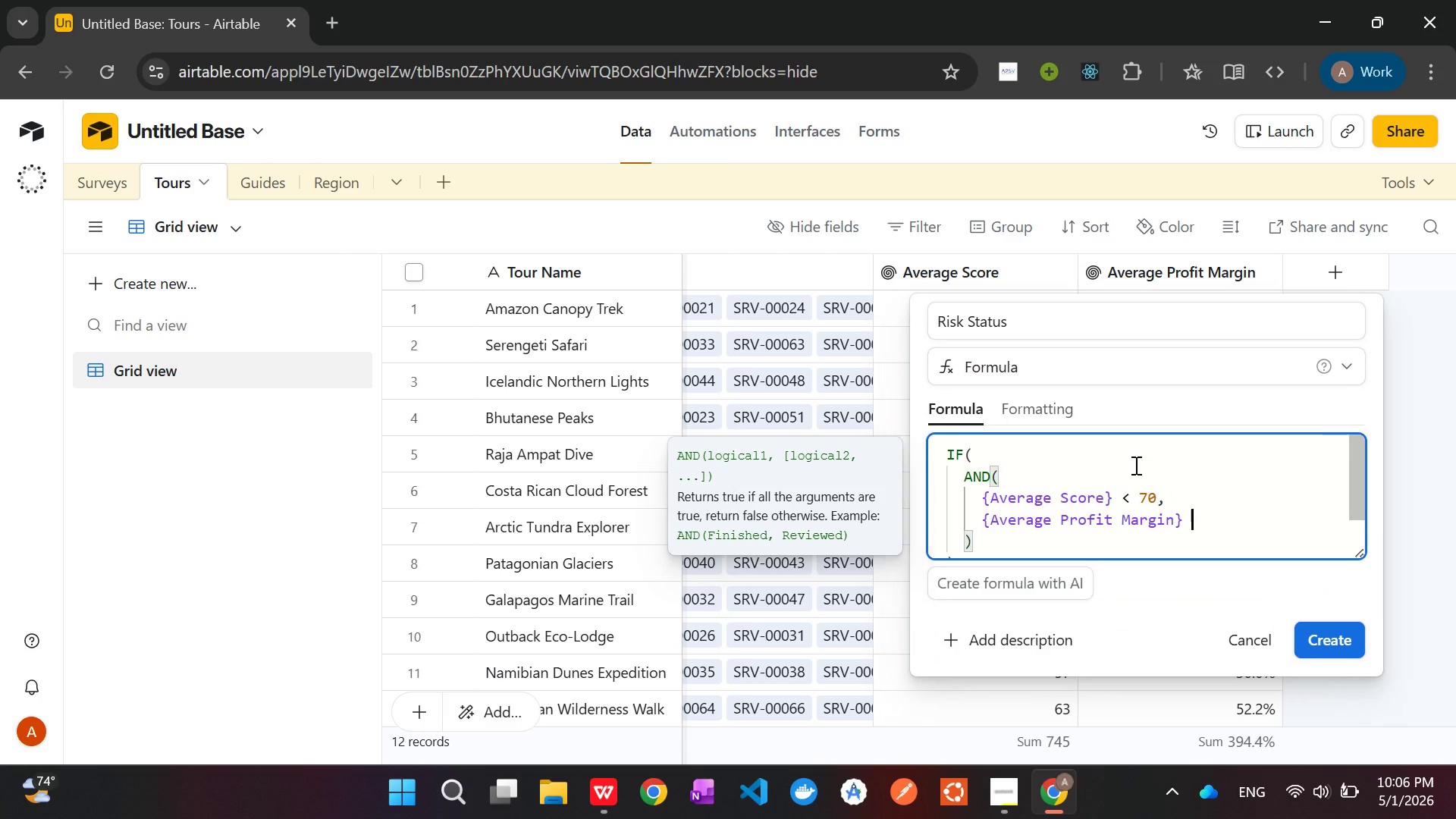 
key(Shift+Comma)
 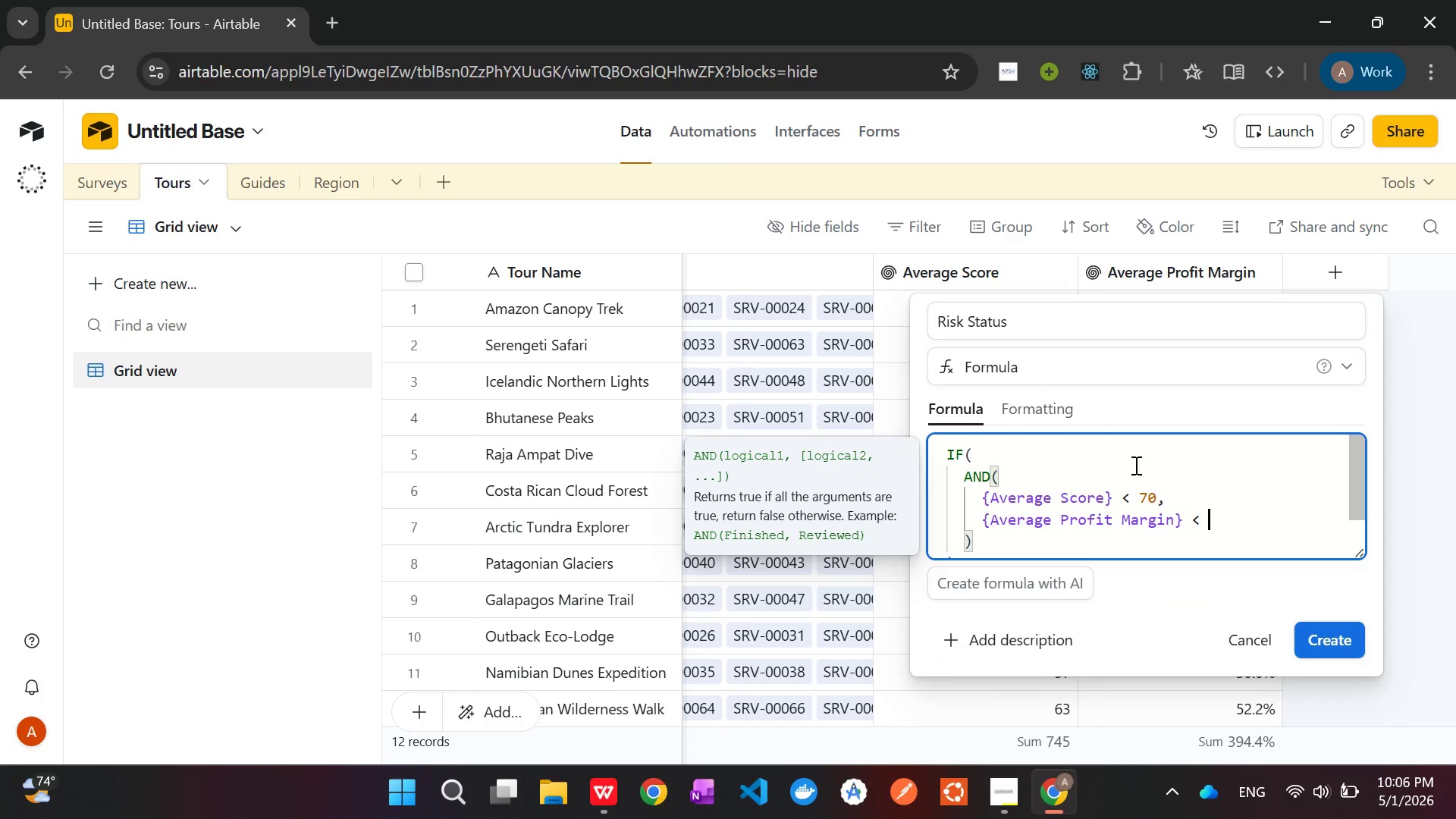 
key(Space)
 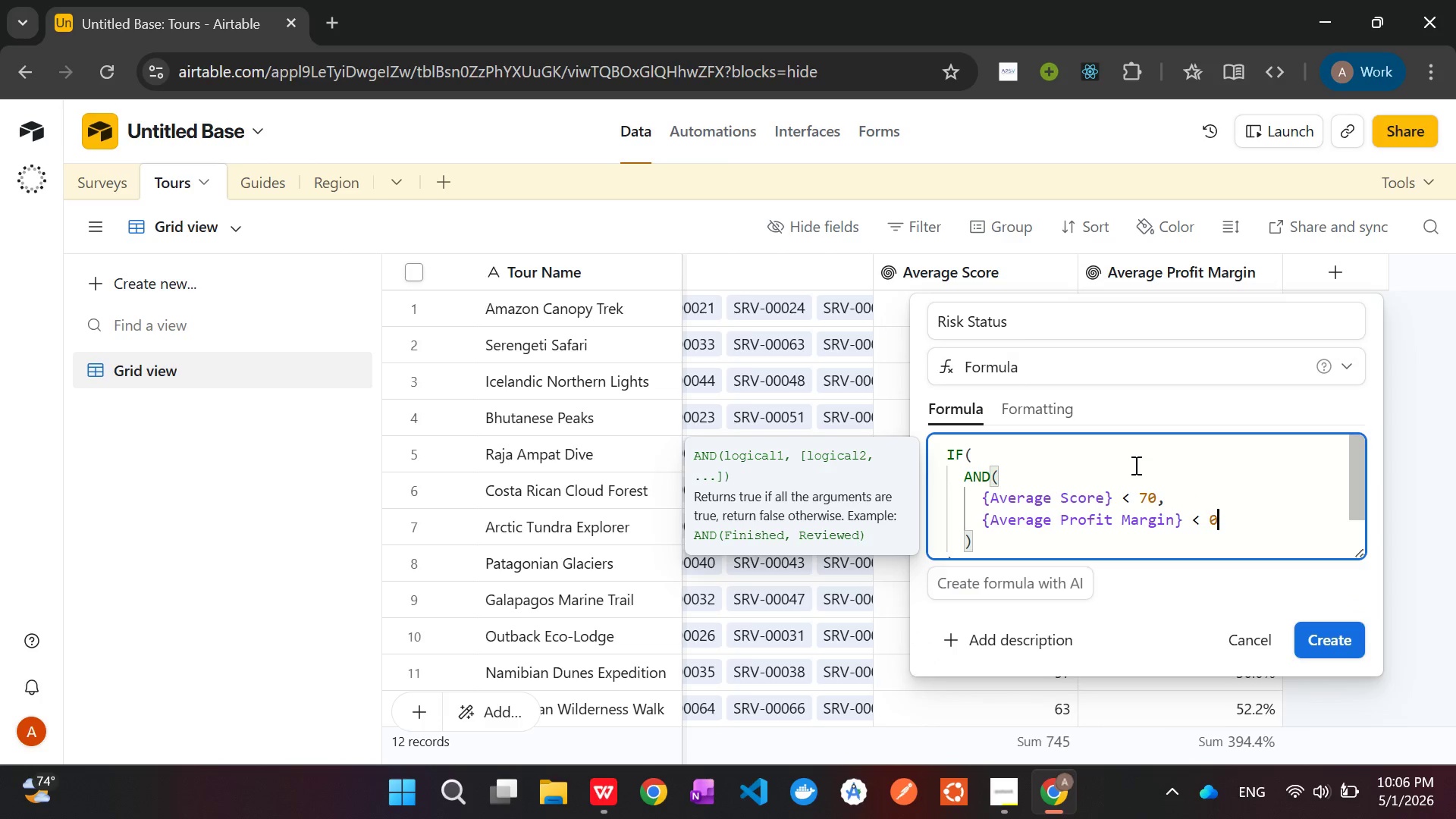 
key(0)
 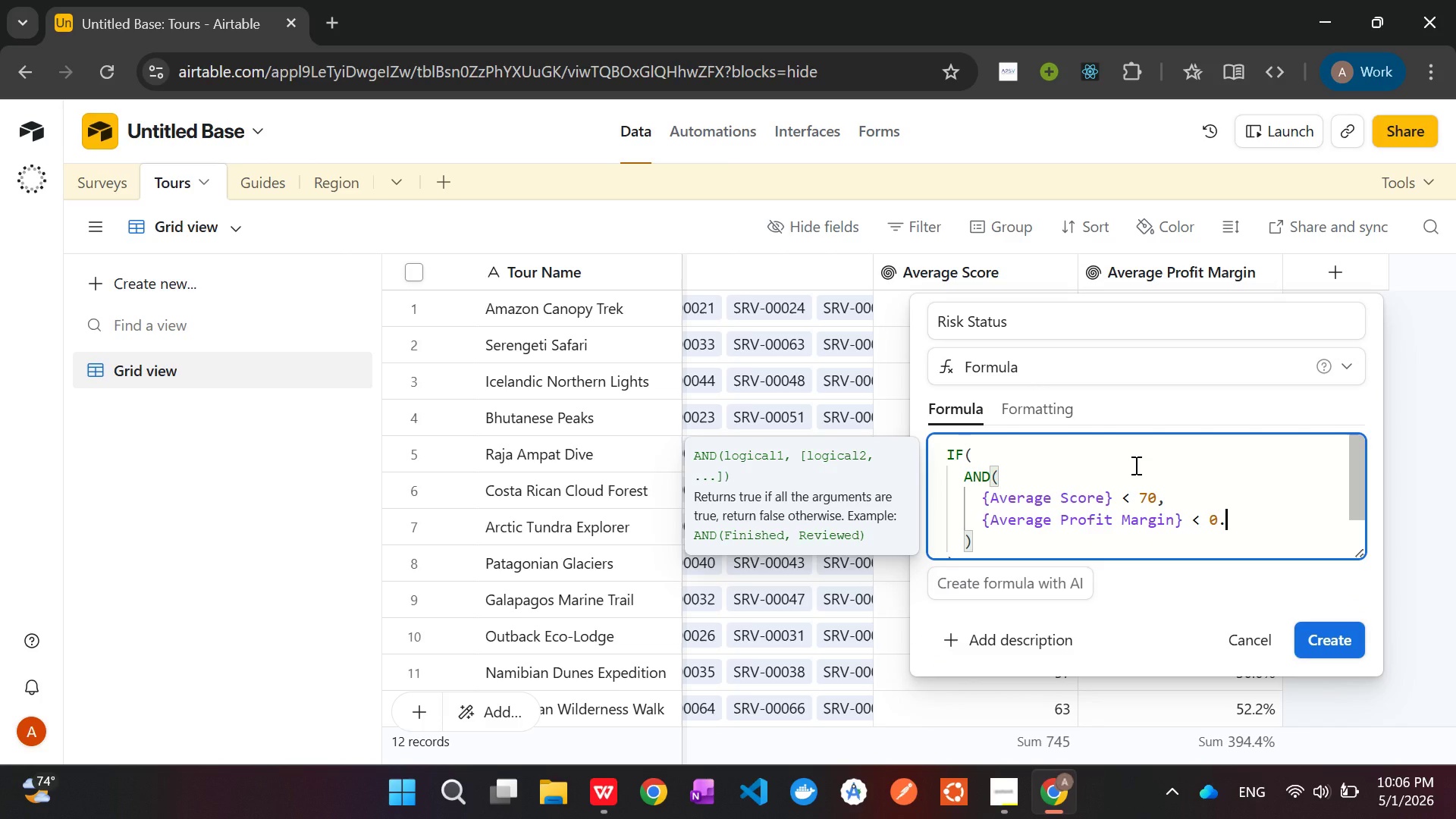 
key(Period)
 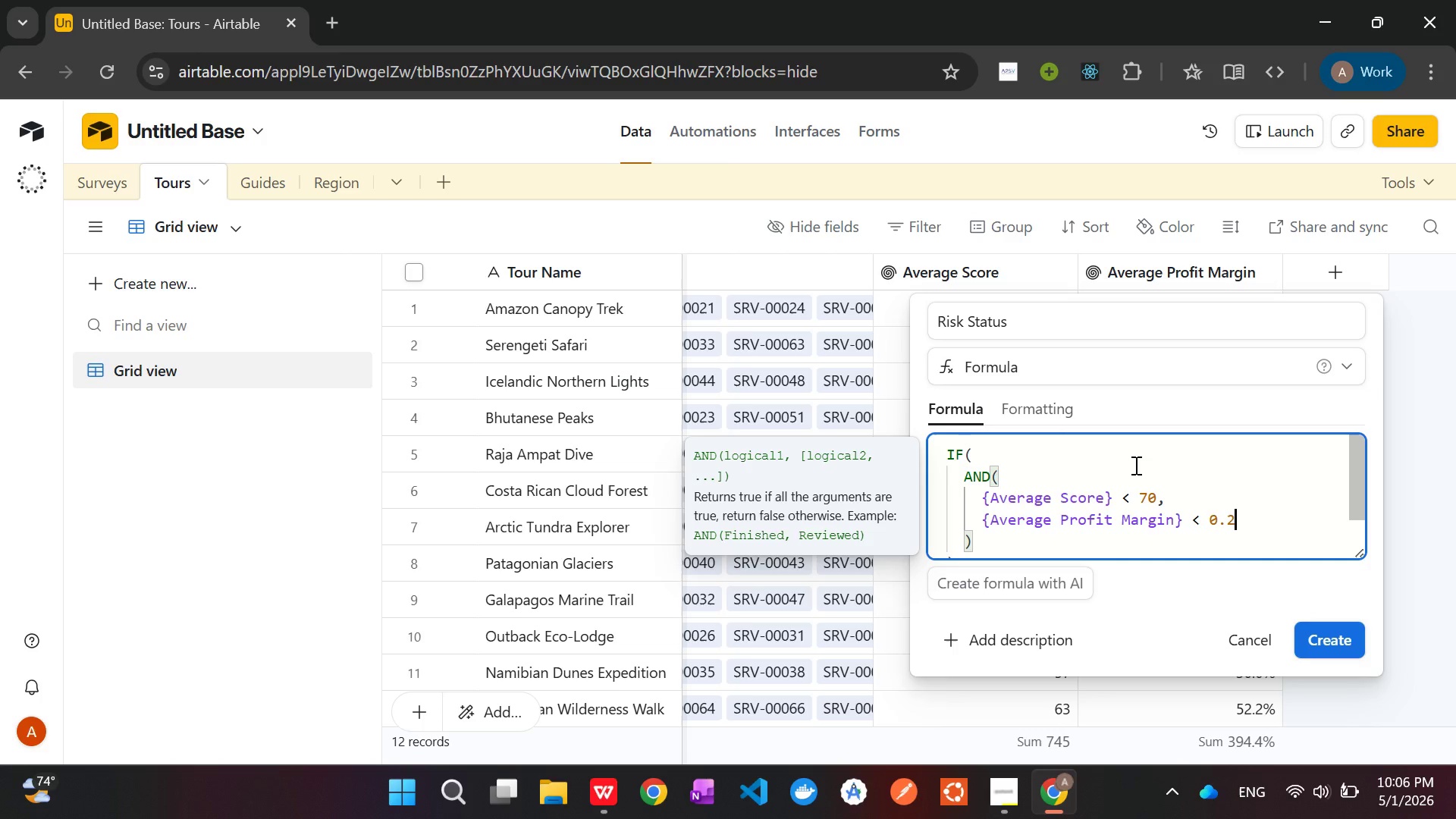 
key(2)
 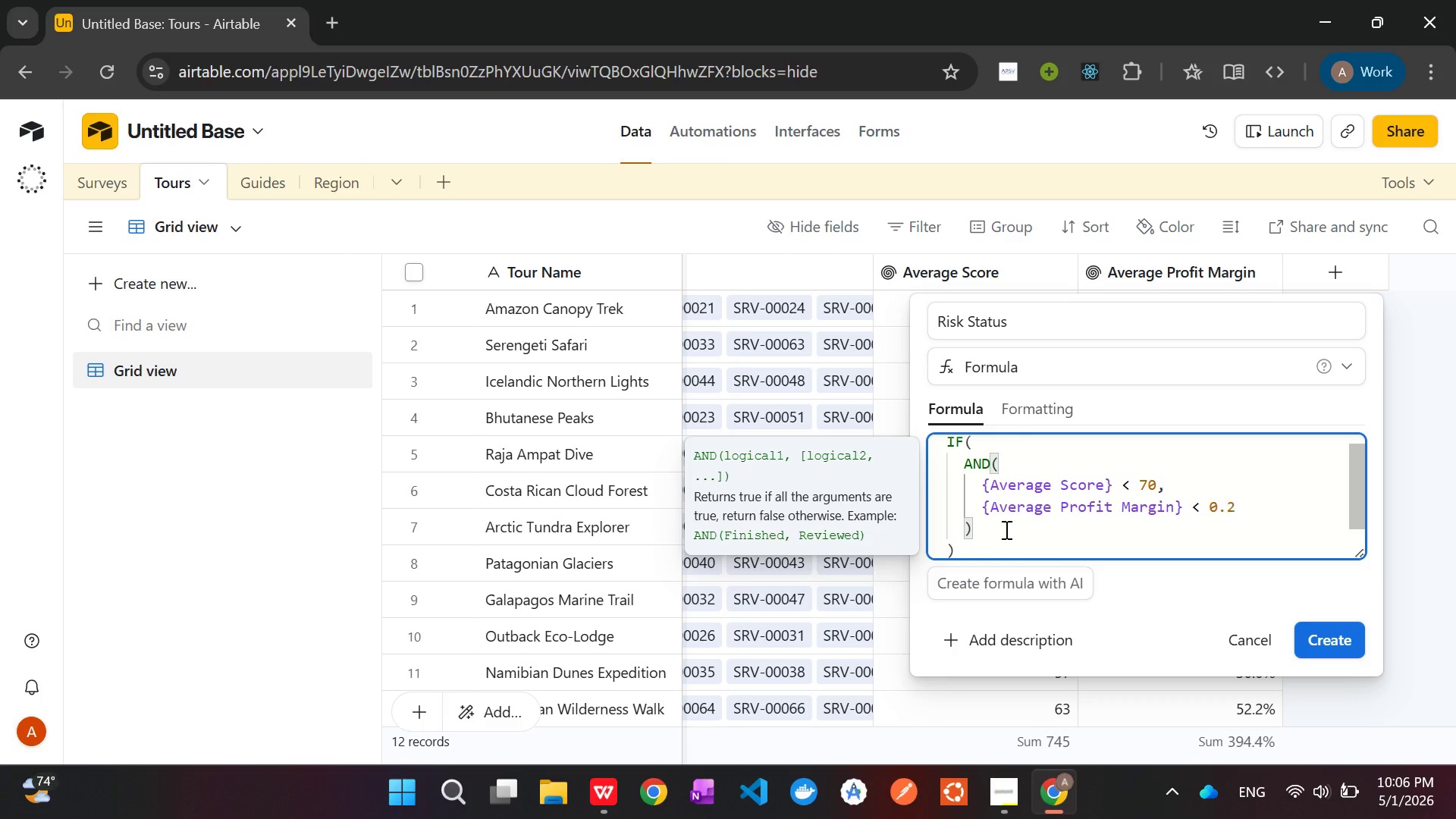 
left_click([1005, 529])
 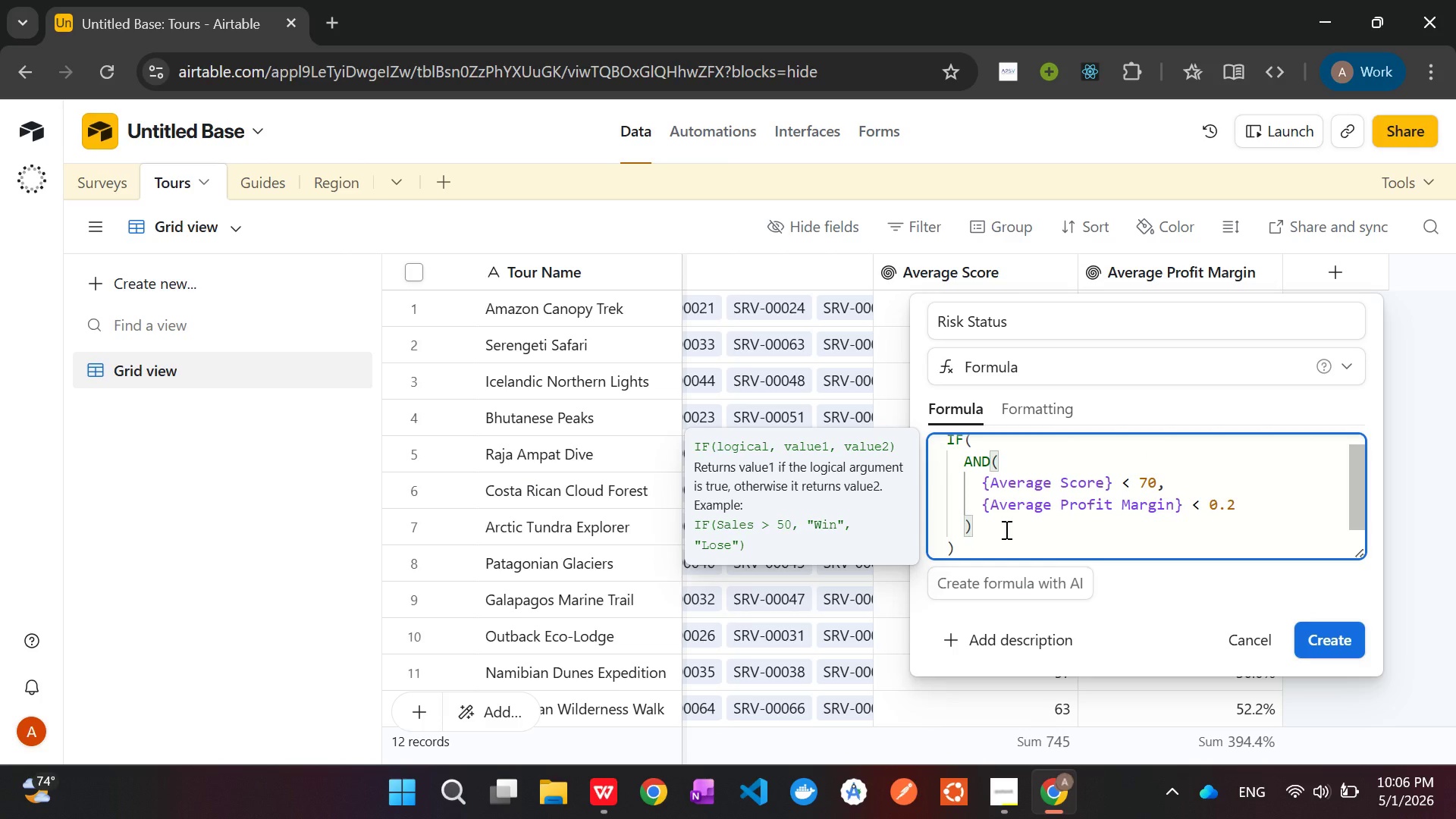 
key(Comma)
 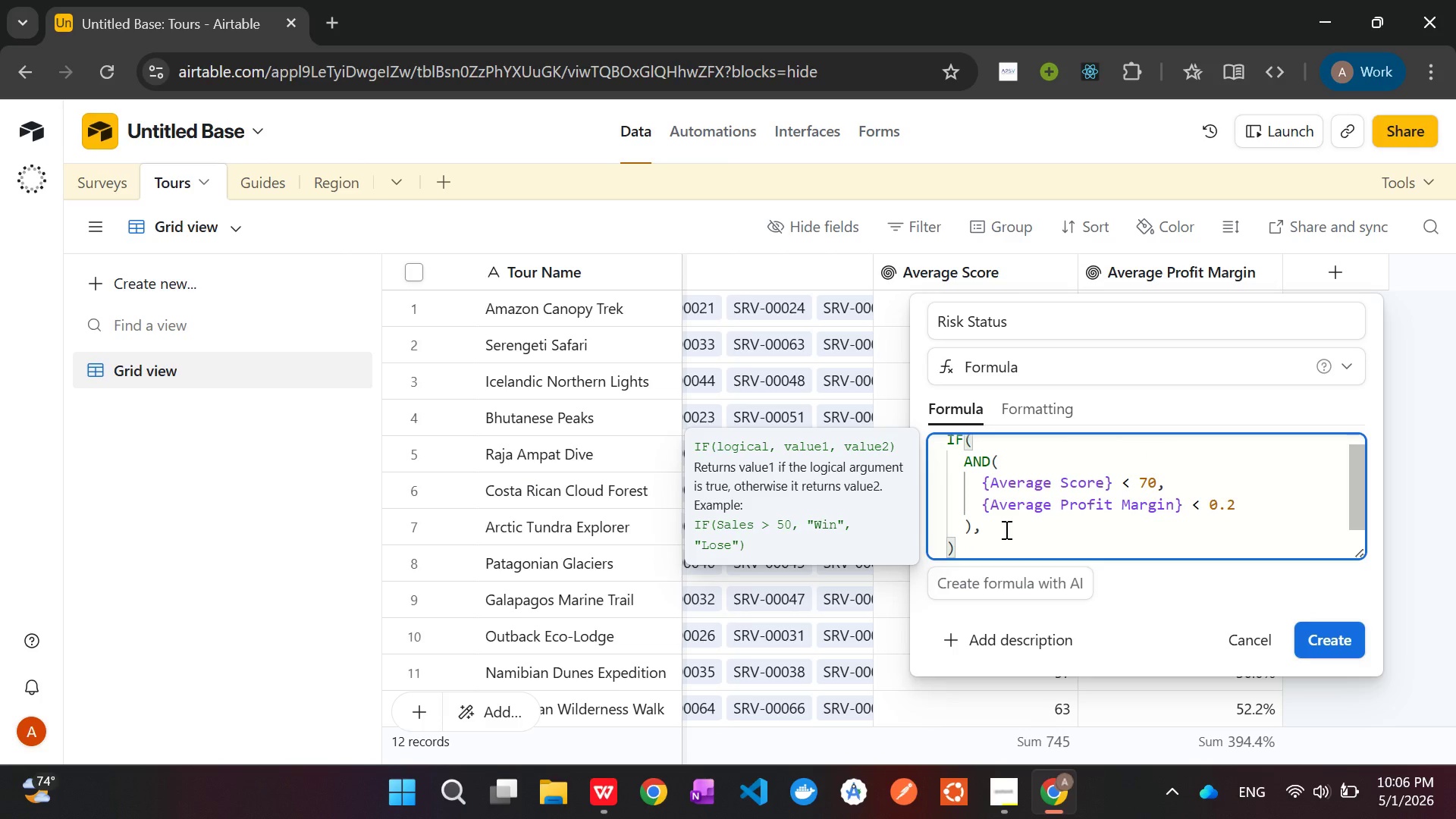 
key(Shift+Enter)
 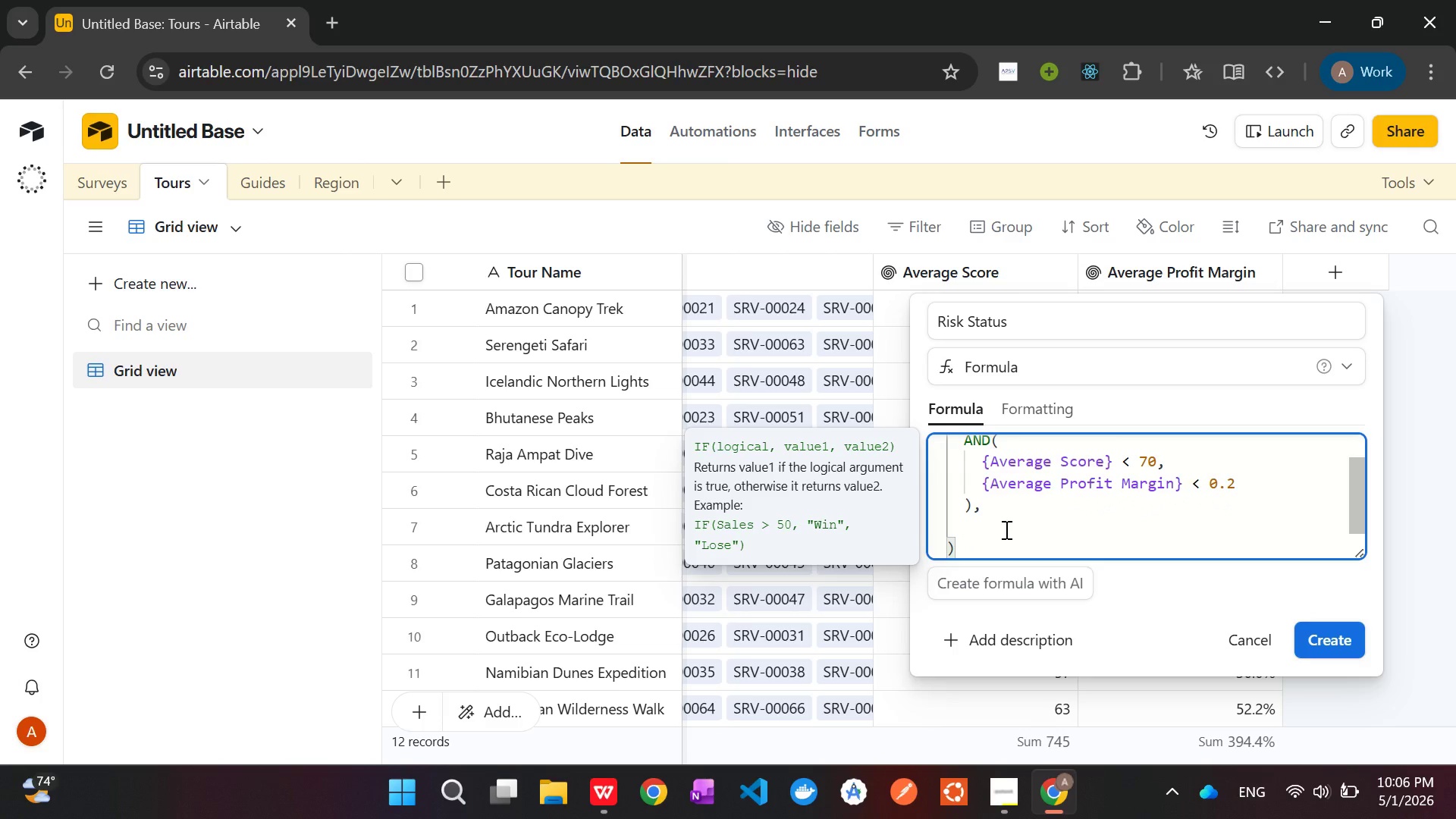 
type("High Risk)
 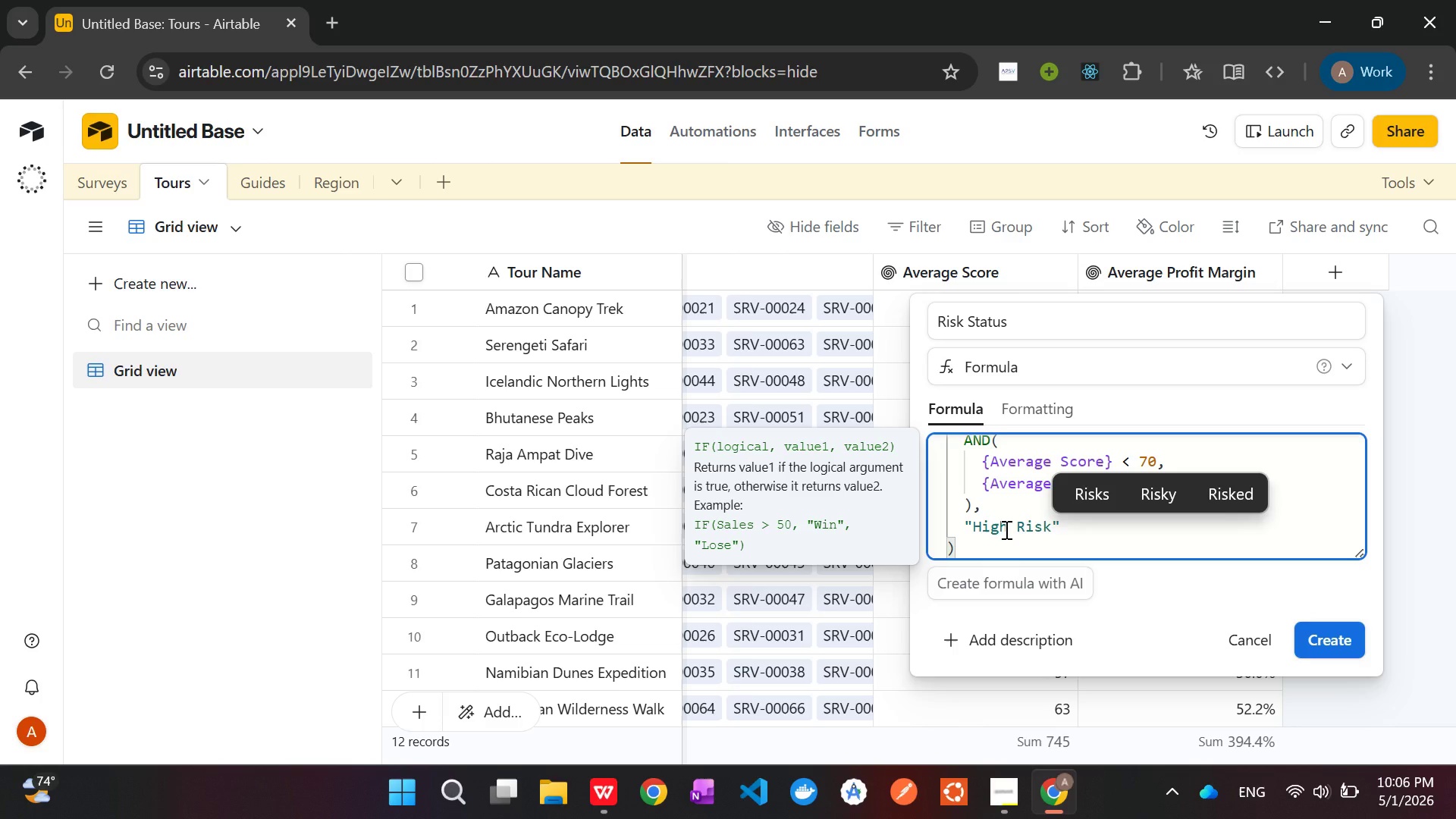 
key(ArrowRight)
 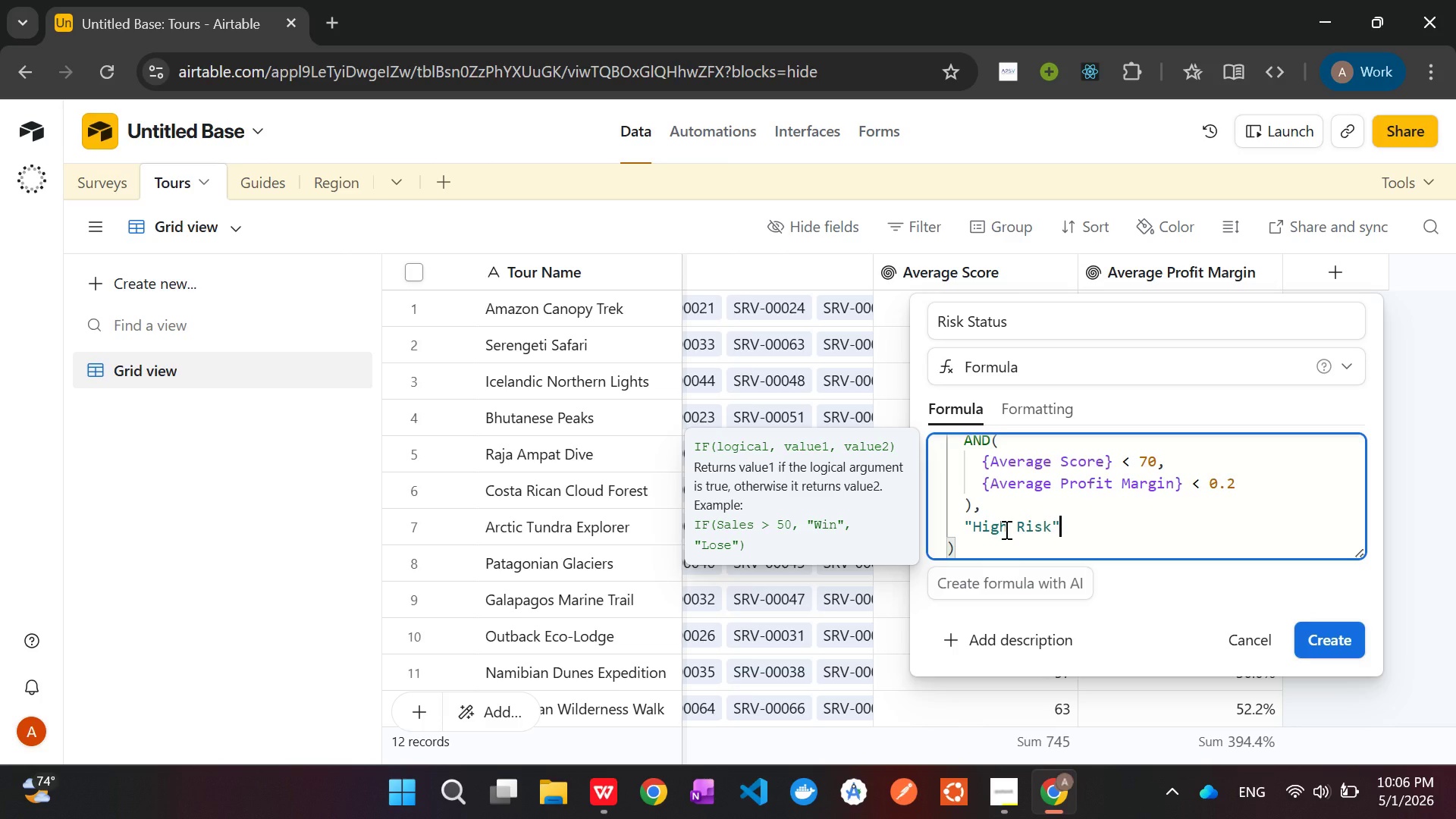 
key(Comma)
 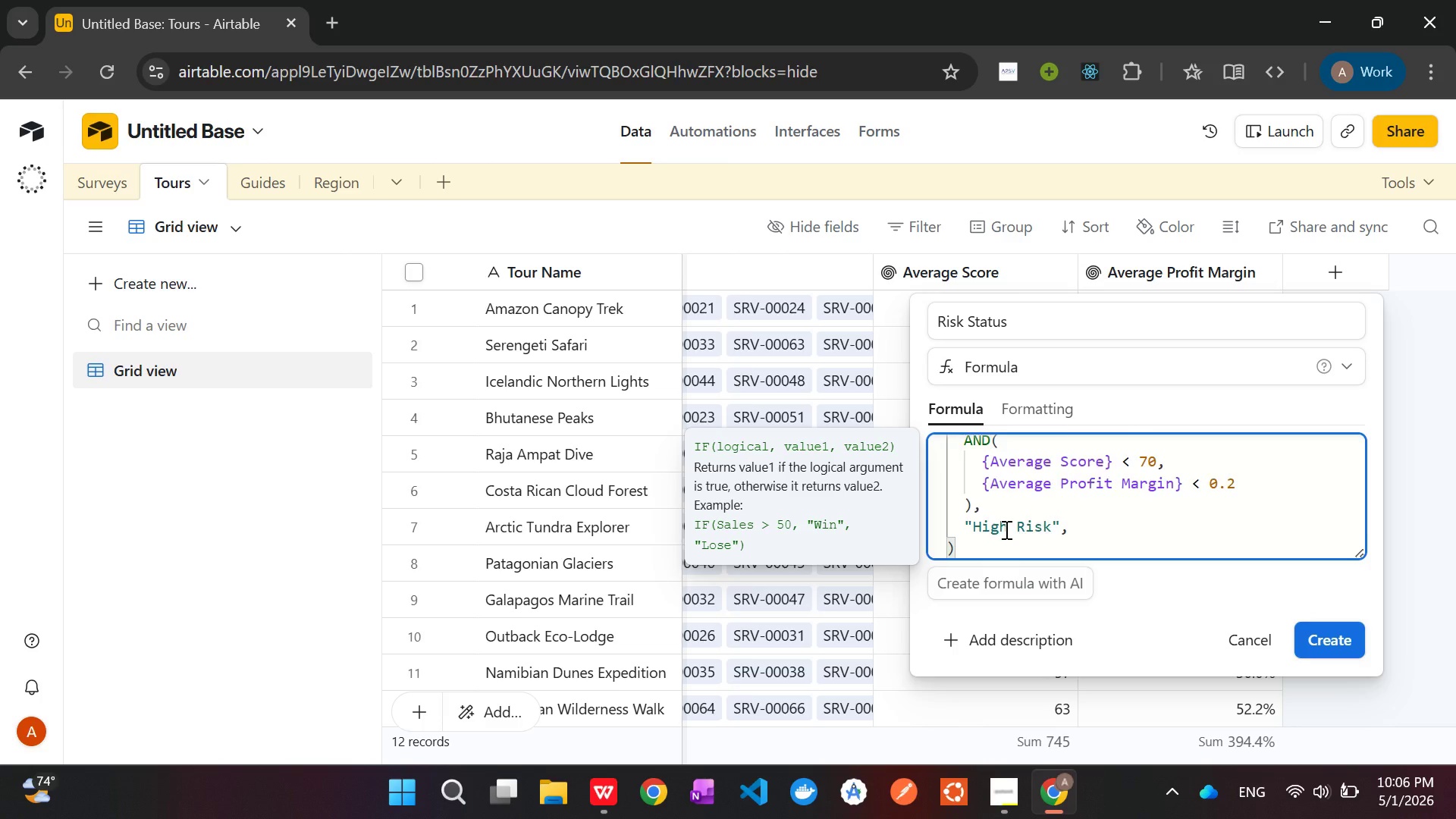 
key(Enter)
 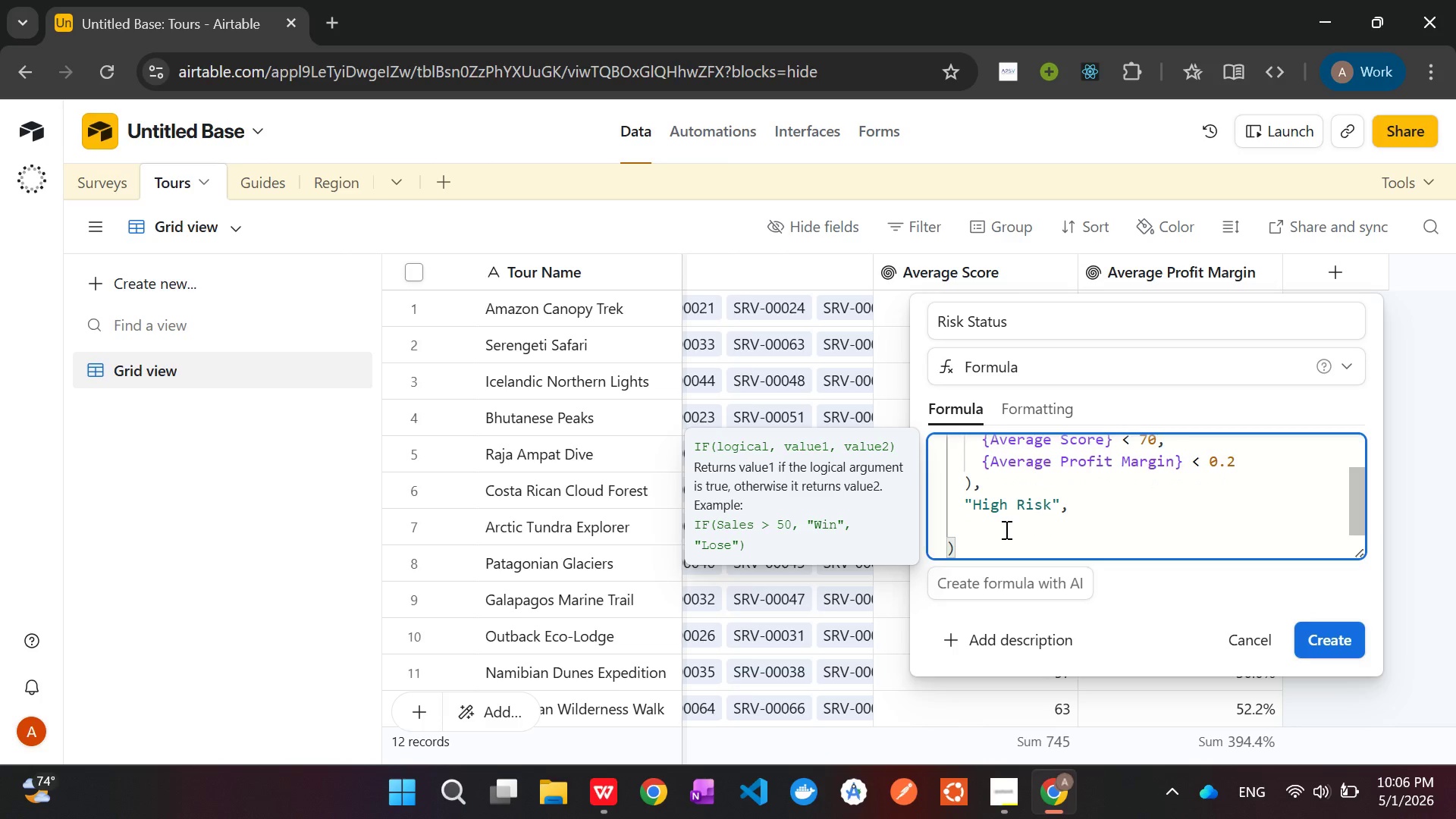 
type("Normal)
 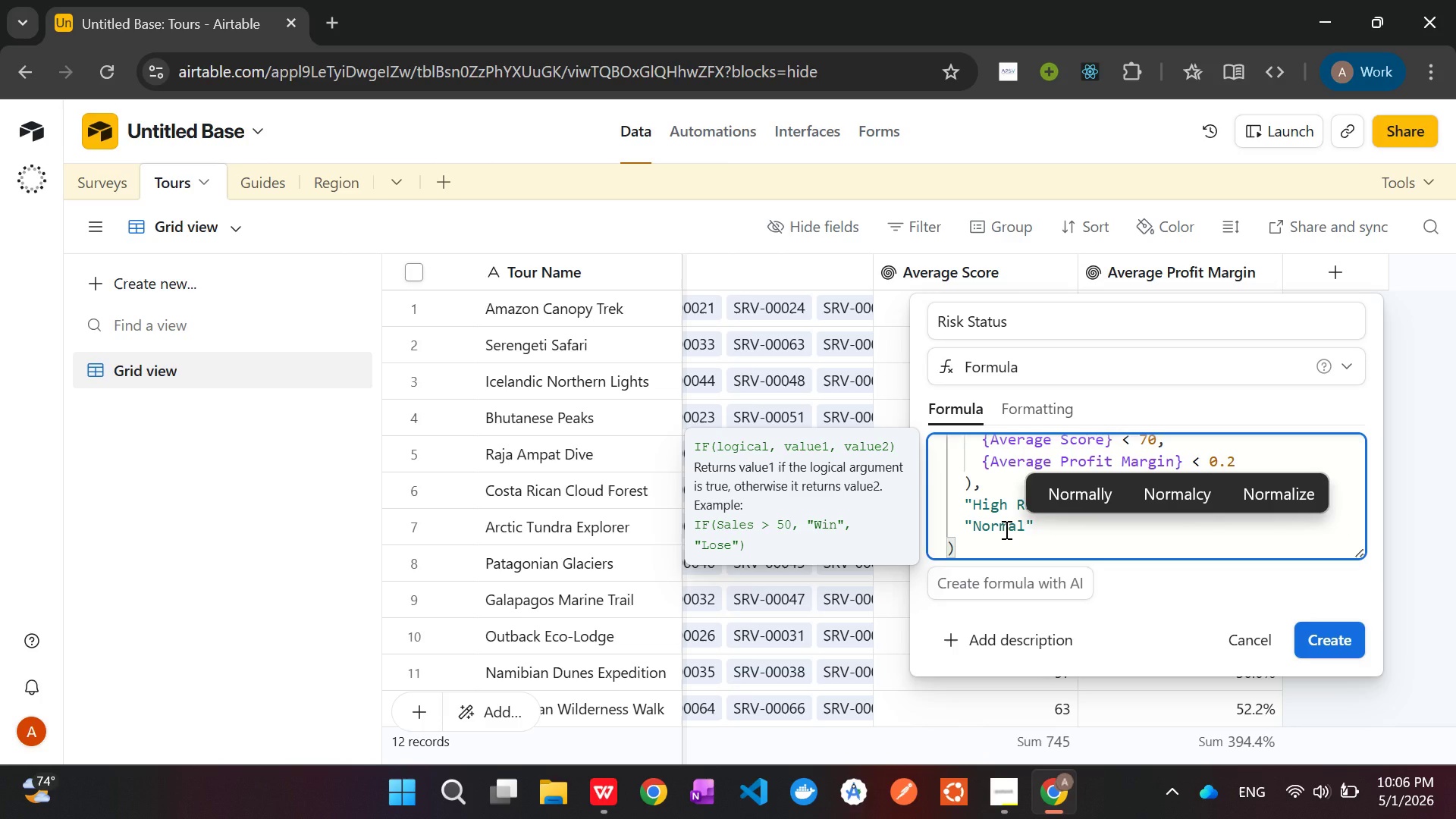 
wait(5.83)
 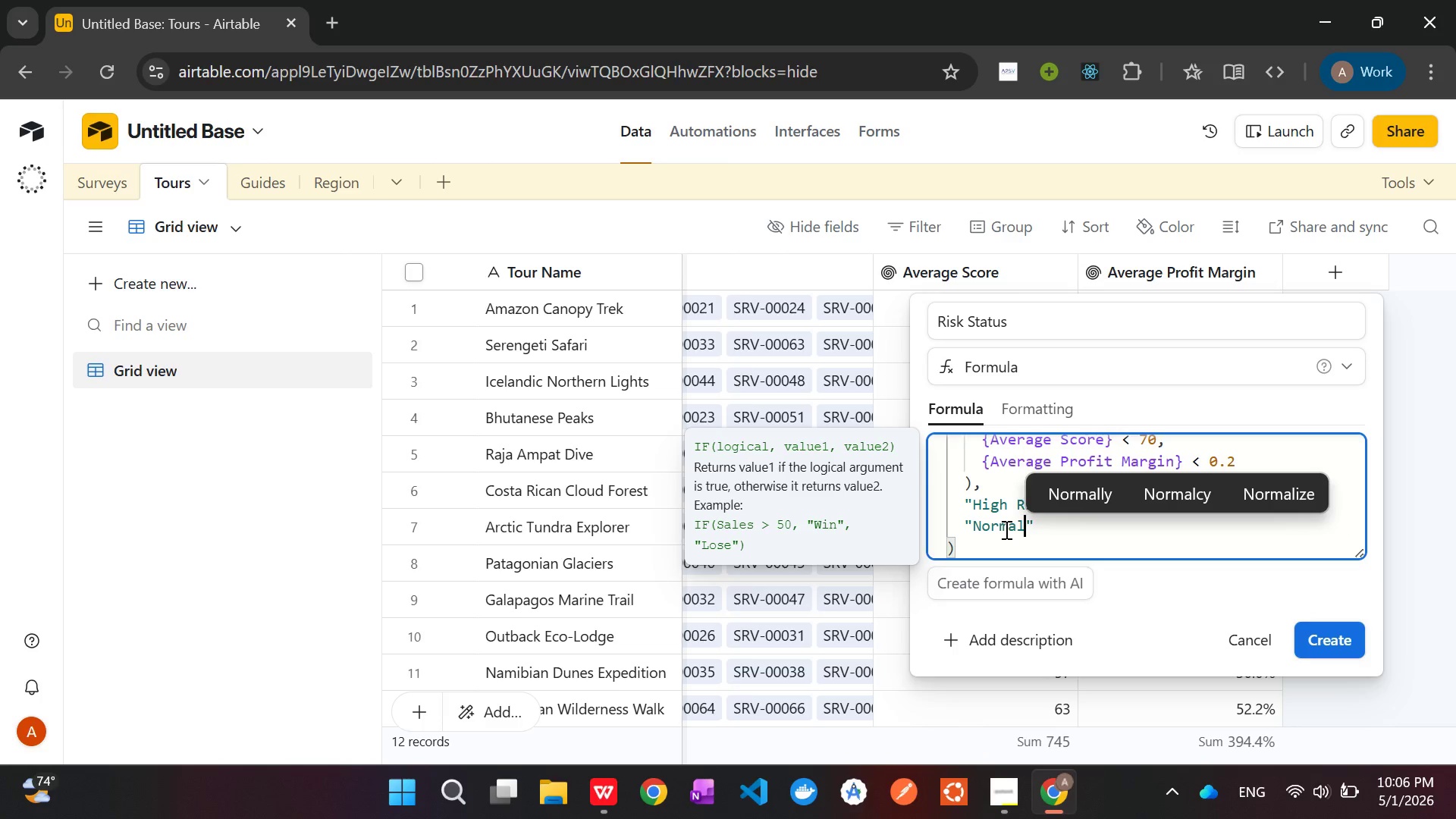 
left_click([1326, 671])
 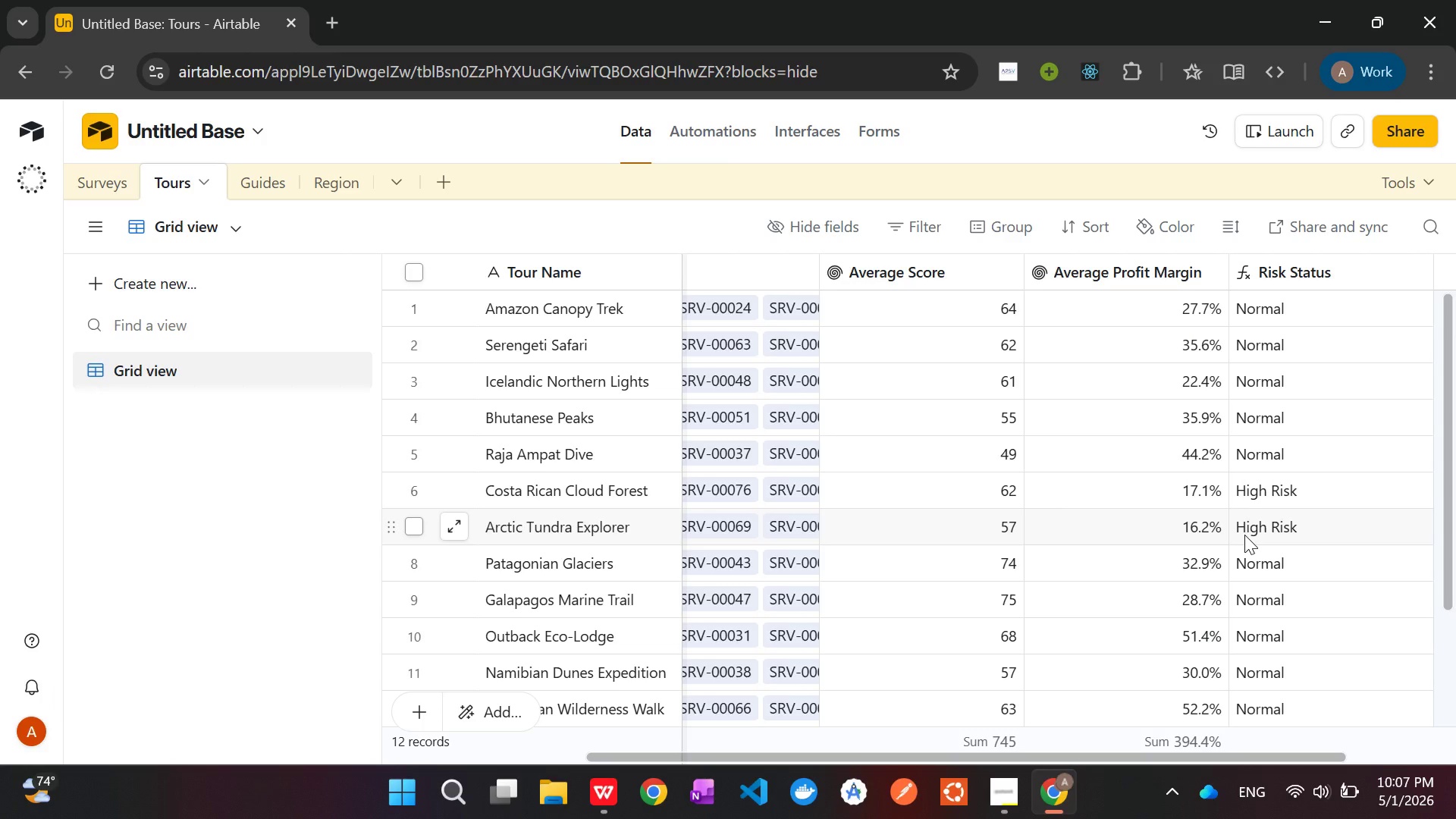 
wait(29.41)
 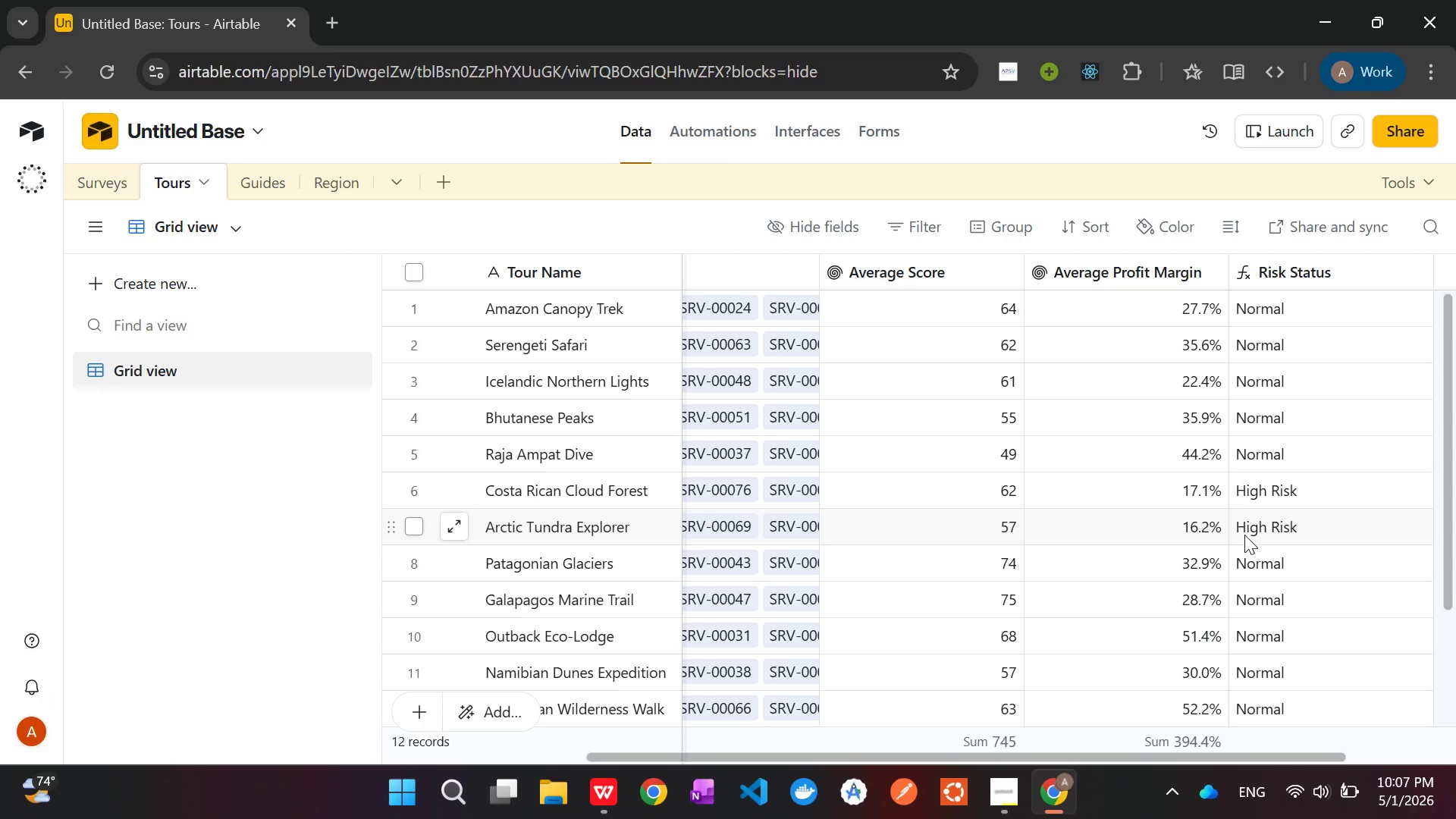 
left_click([96, 183])
 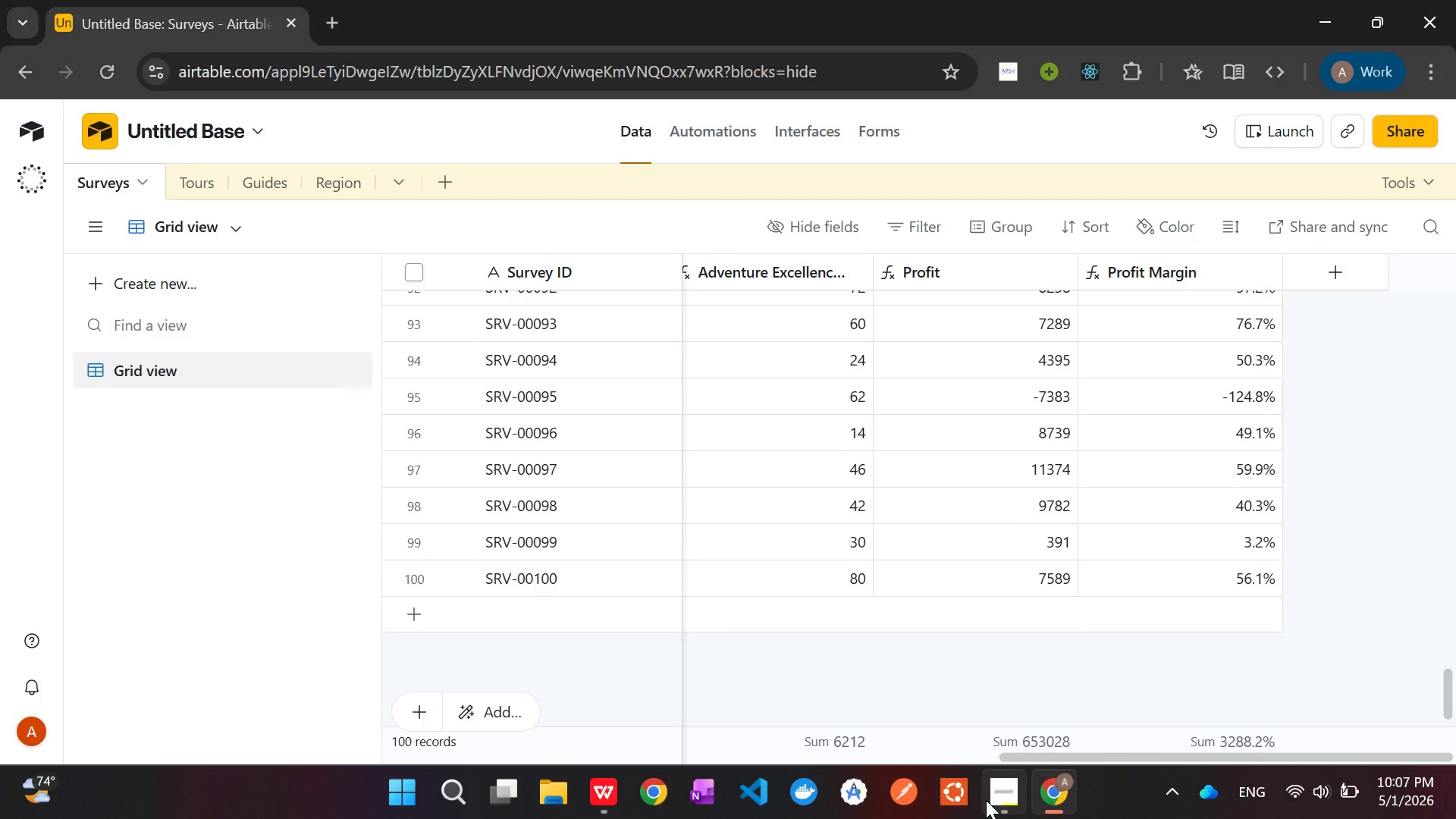 
left_click([986, 800])